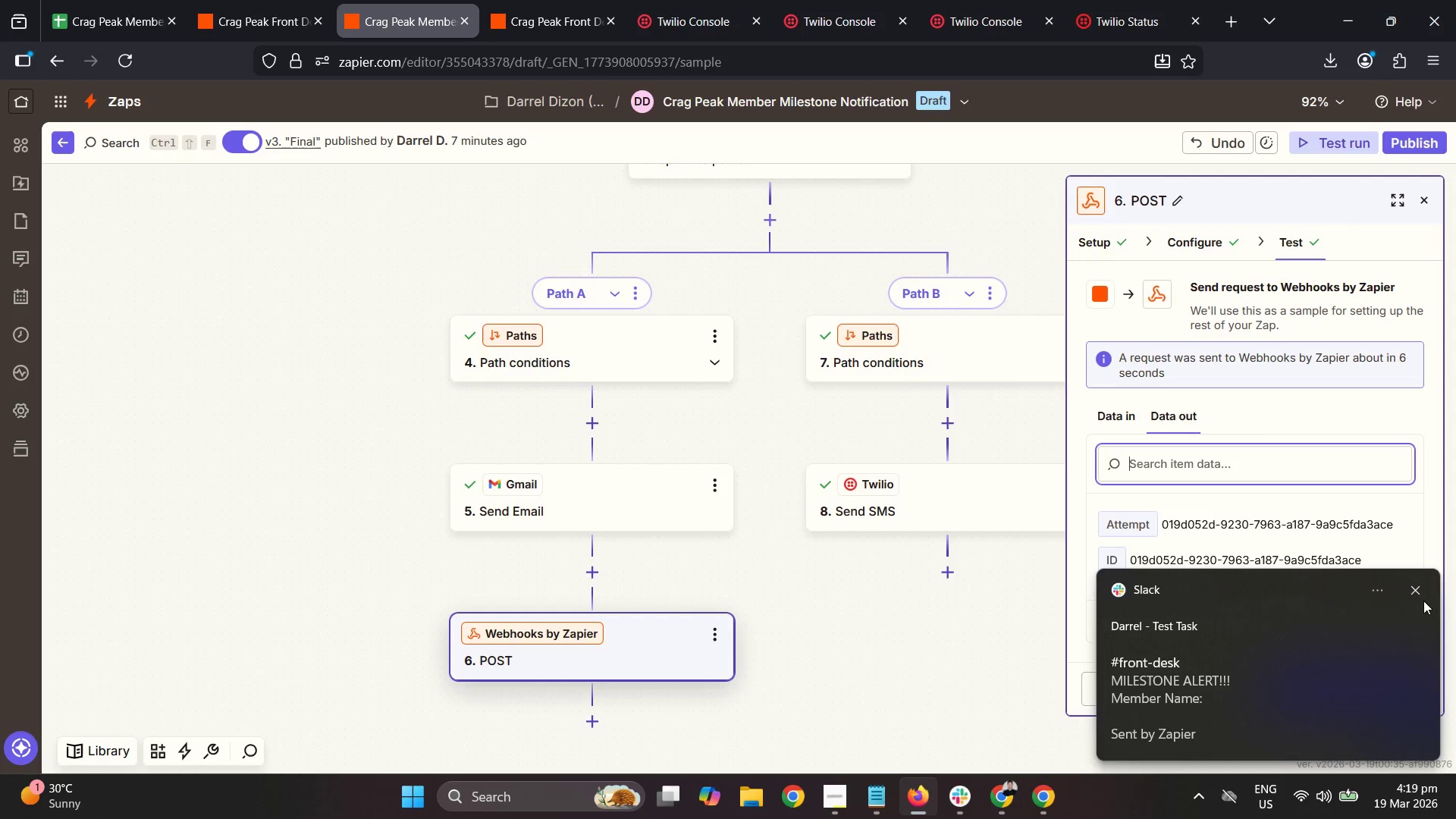 
left_click([950, 566])
 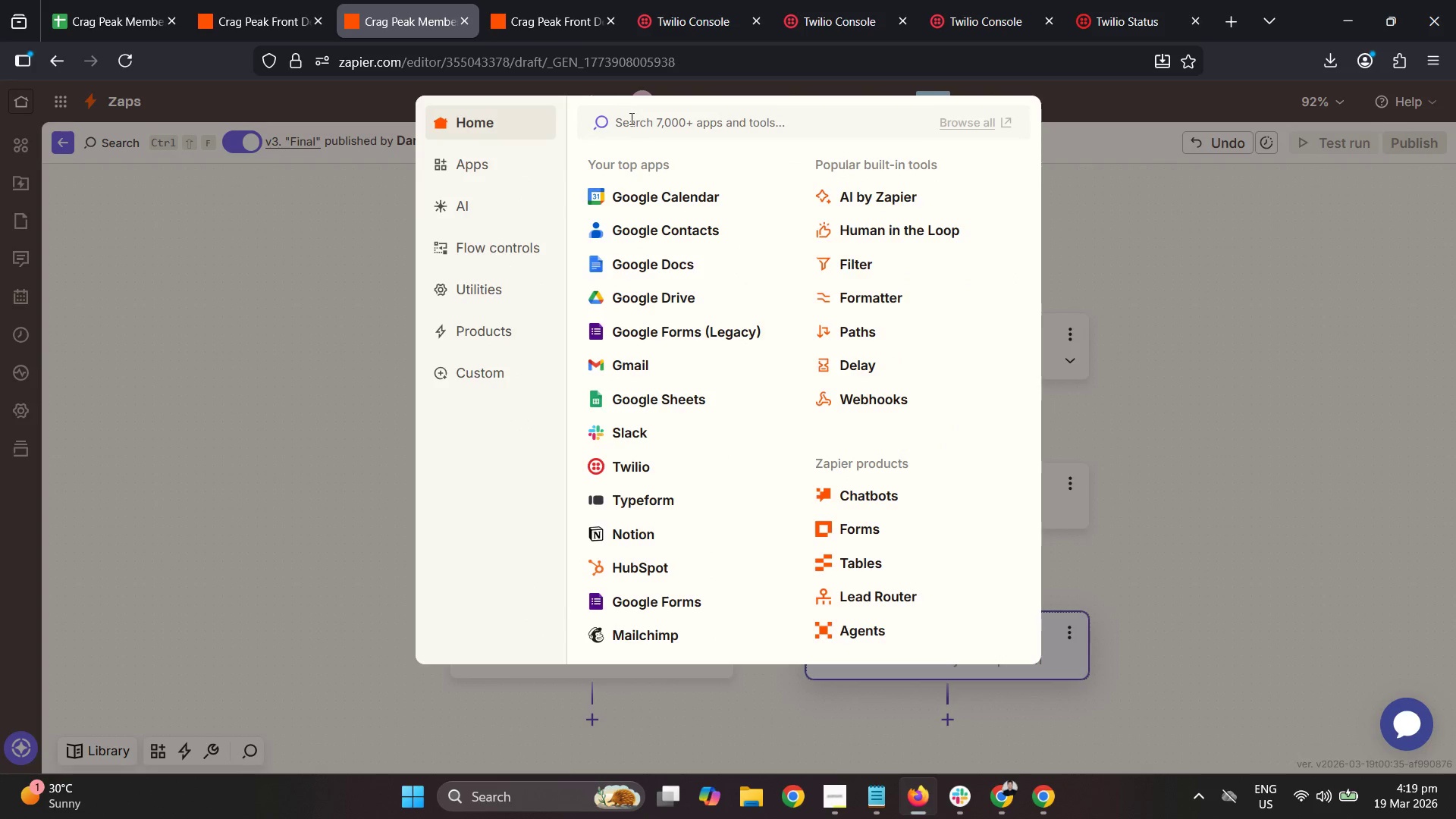 
left_click_drag(start_coordinate=[642, 116], to_coordinate=[633, 115])
 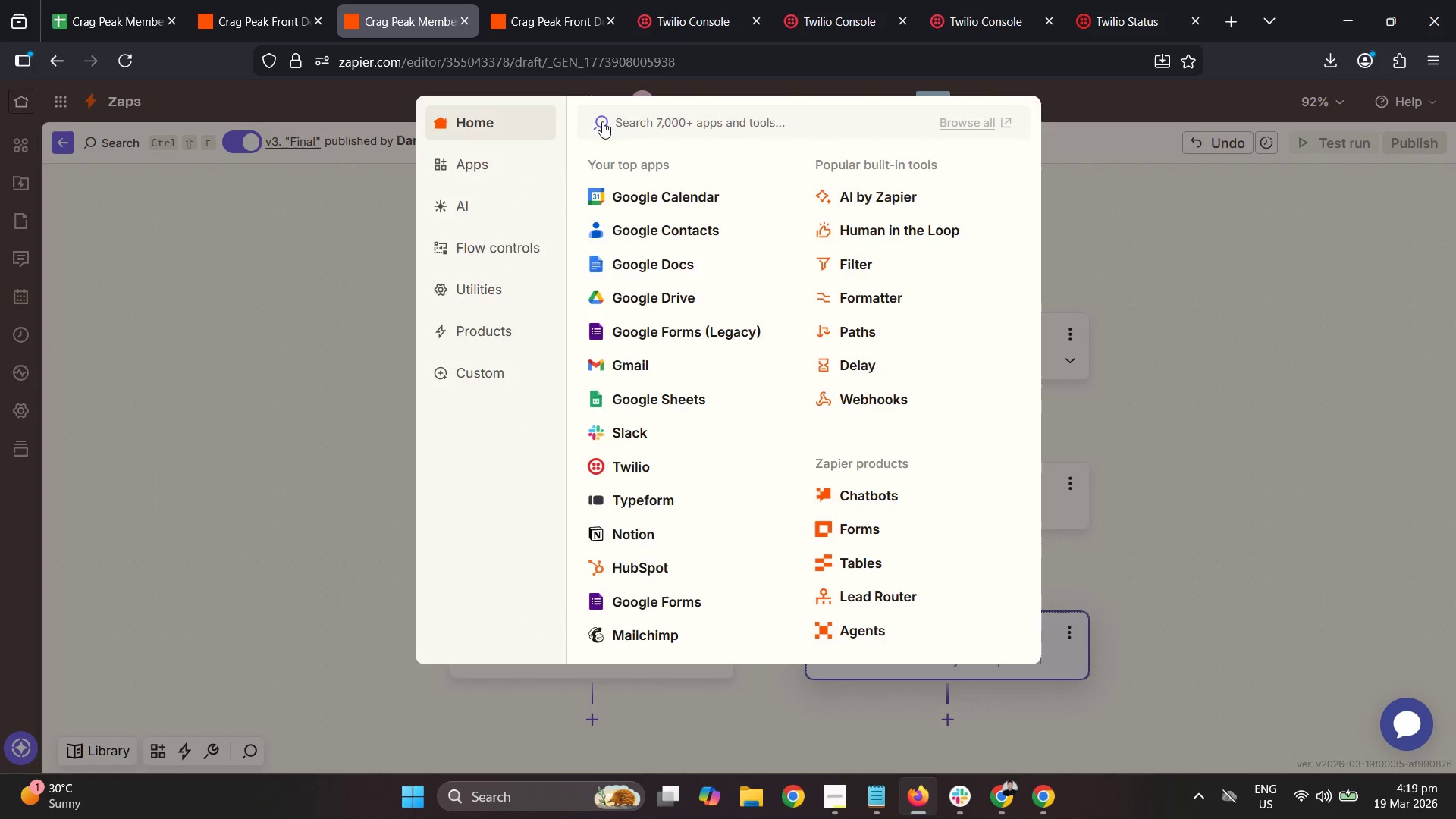 
key(E)
 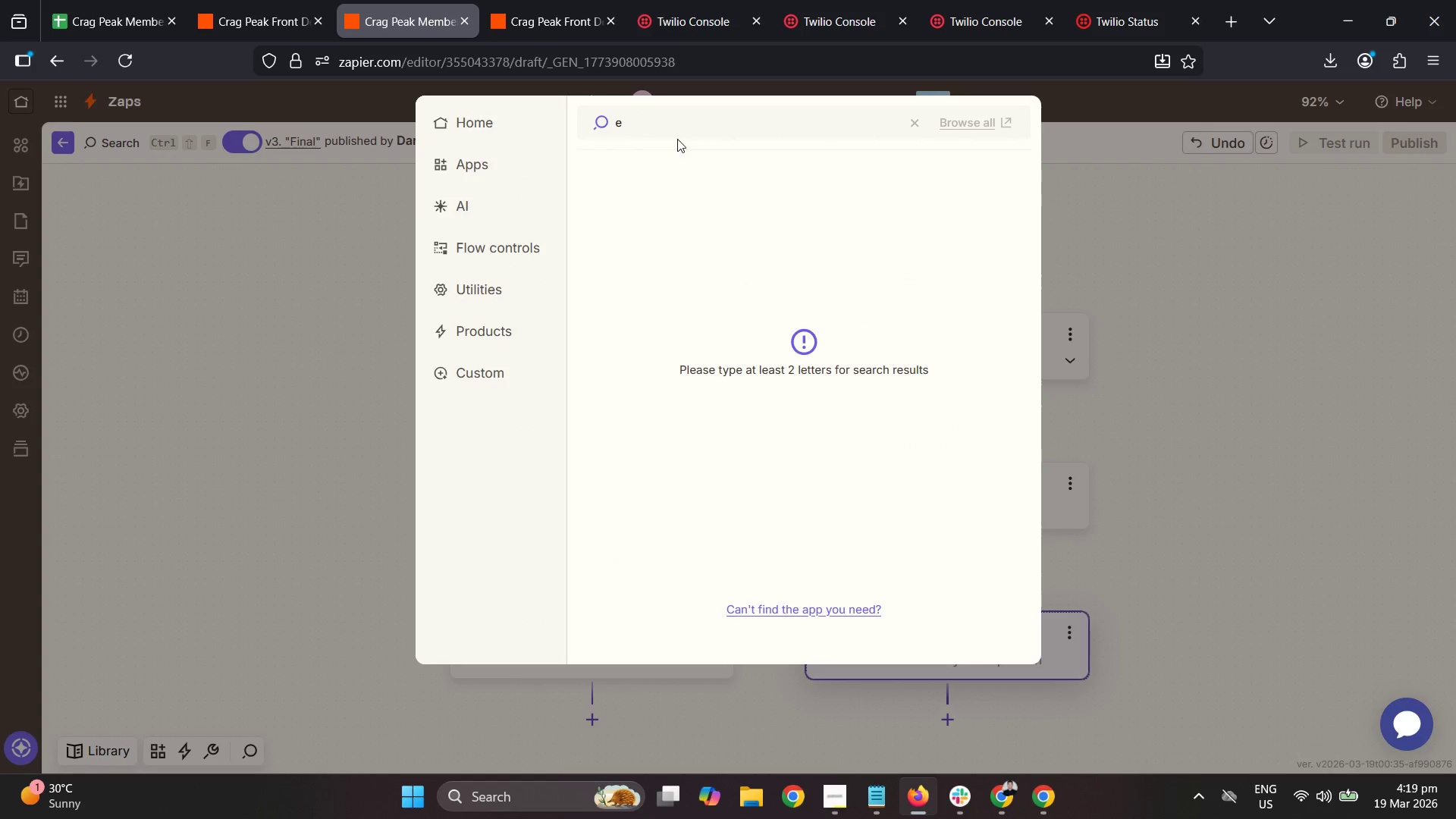 
key(Backspace)
key(Backspace)
type(web)
 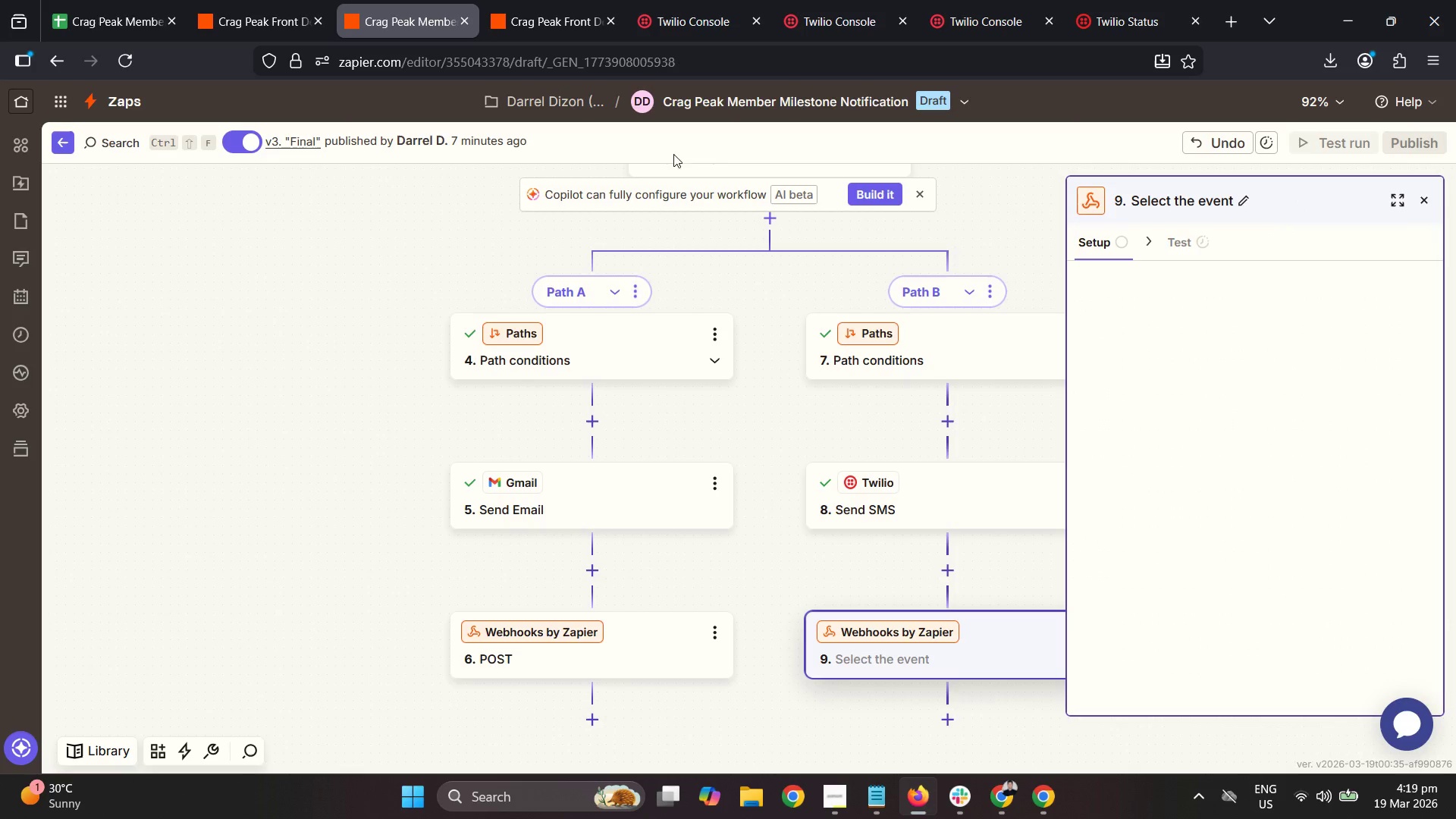 
left_click([1189, 390])
 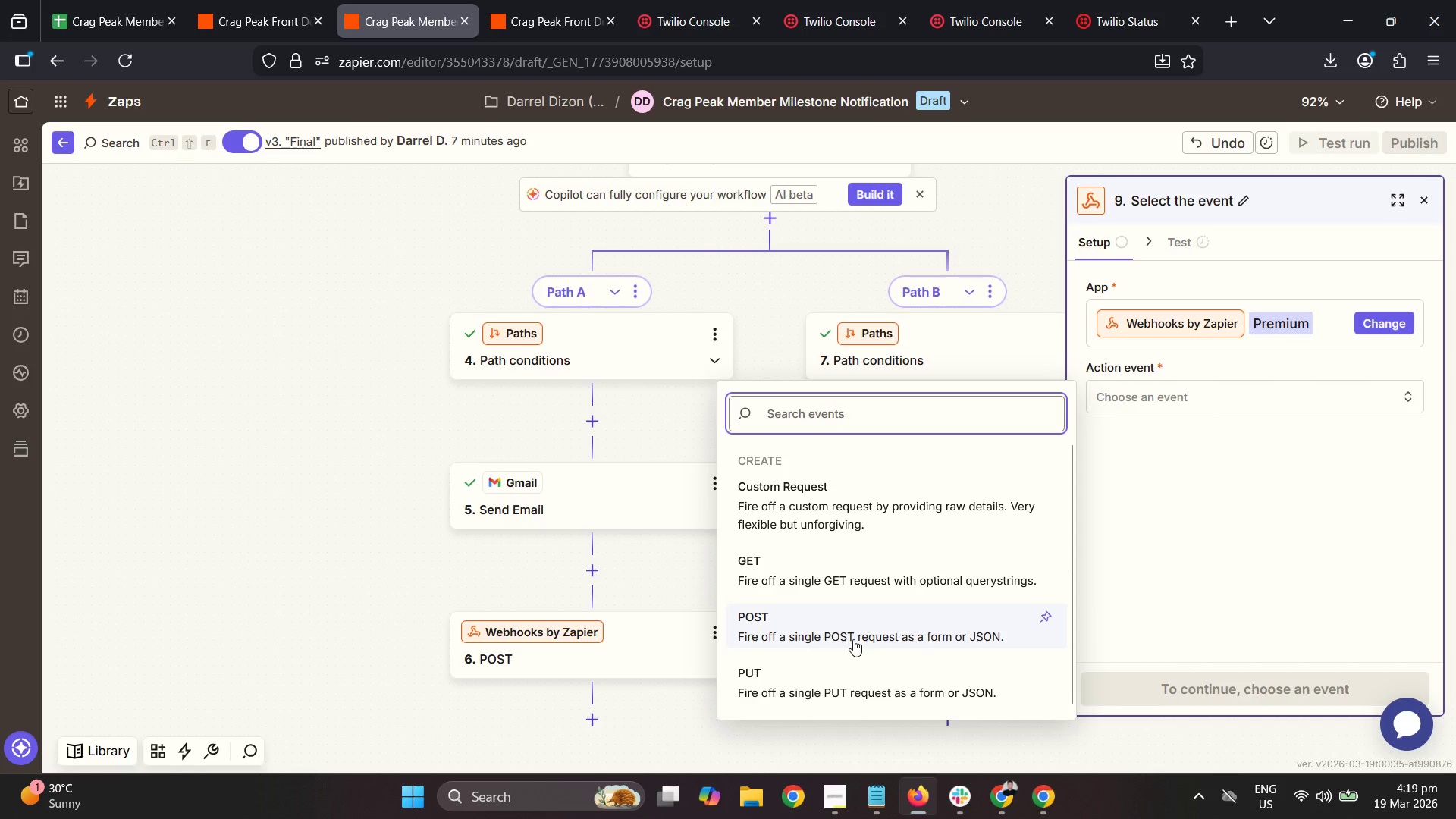 
wait(9.08)
 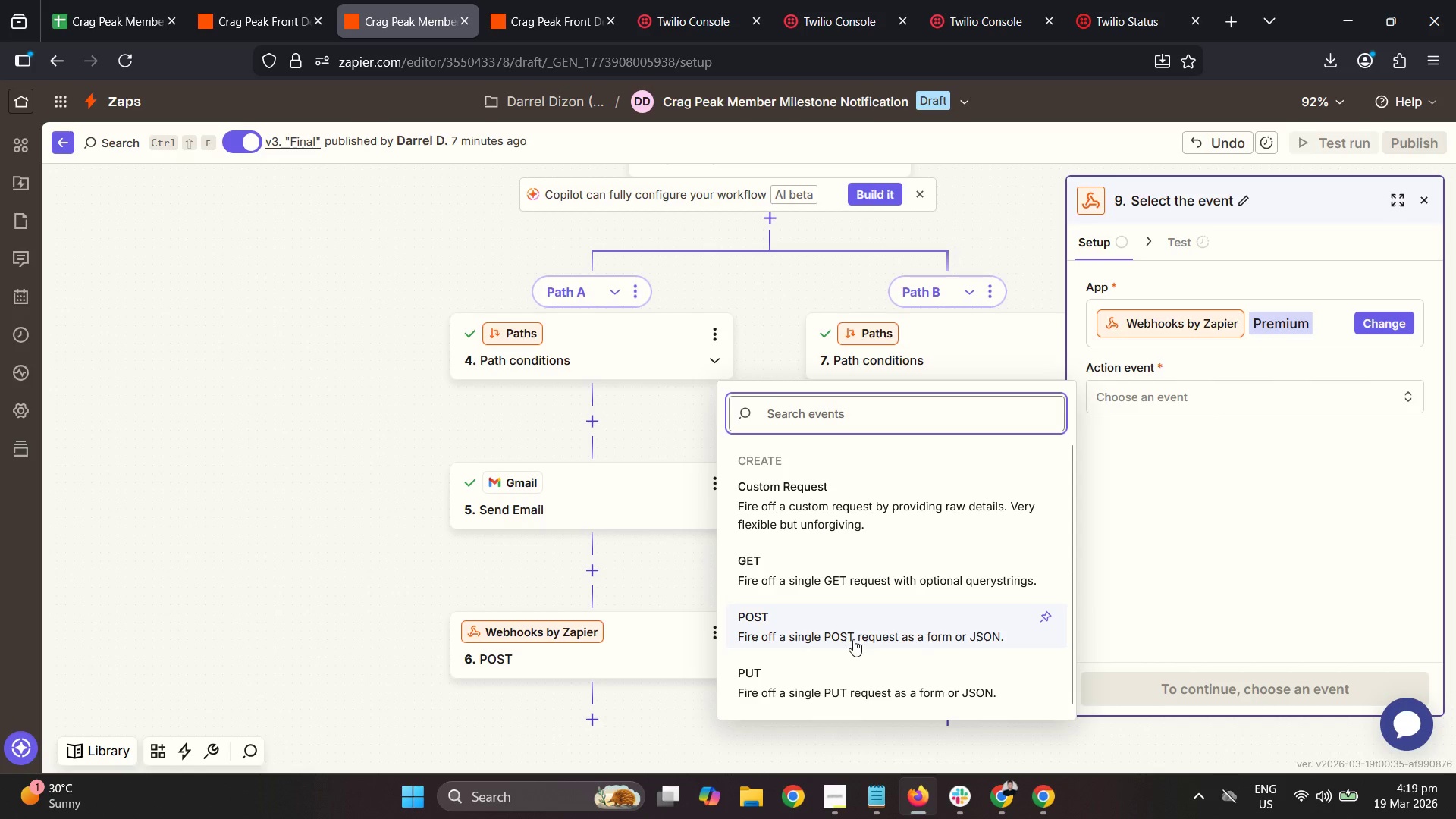 
key(Control+ControlLeft)
 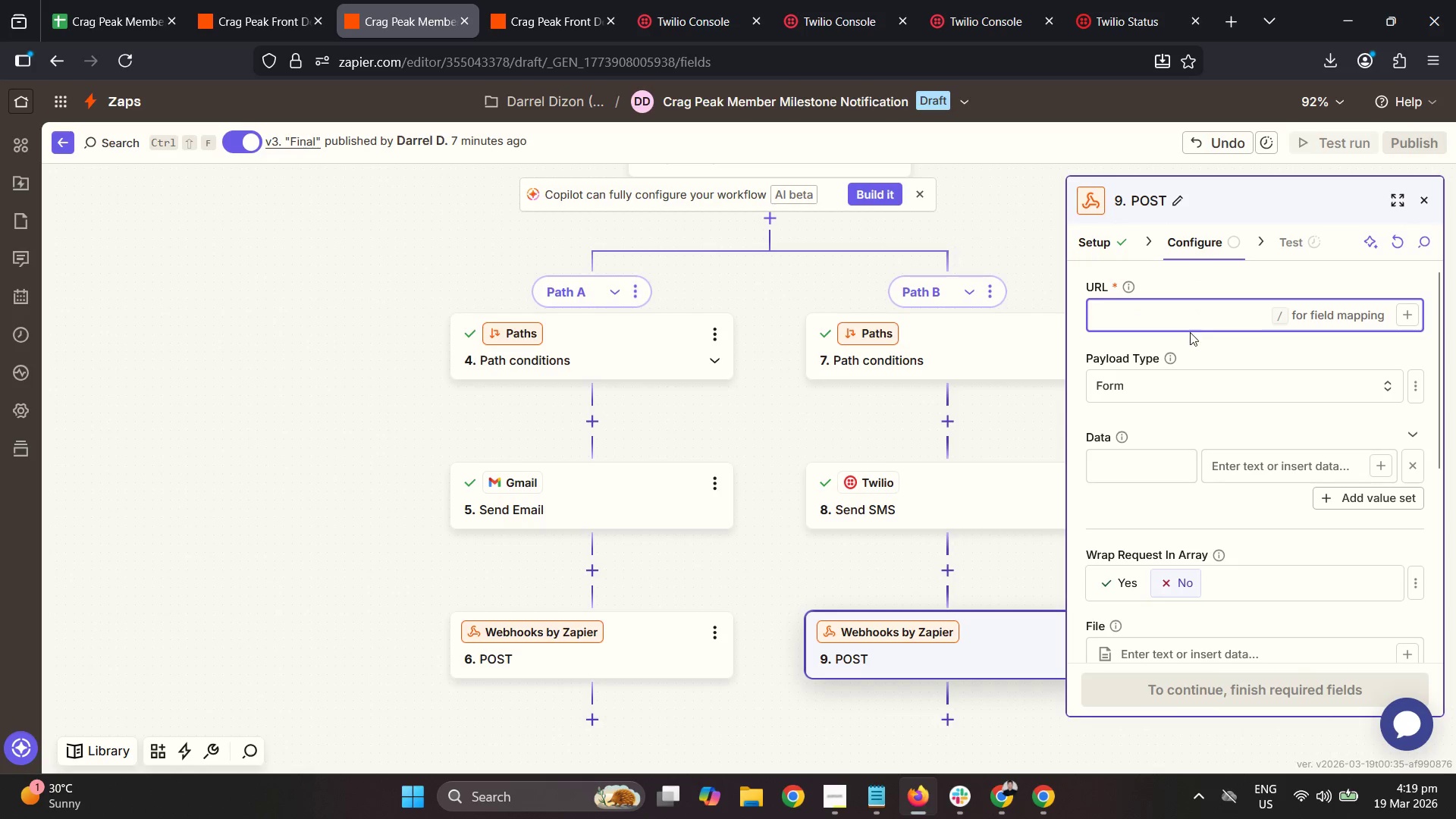 
key(Control+V)
 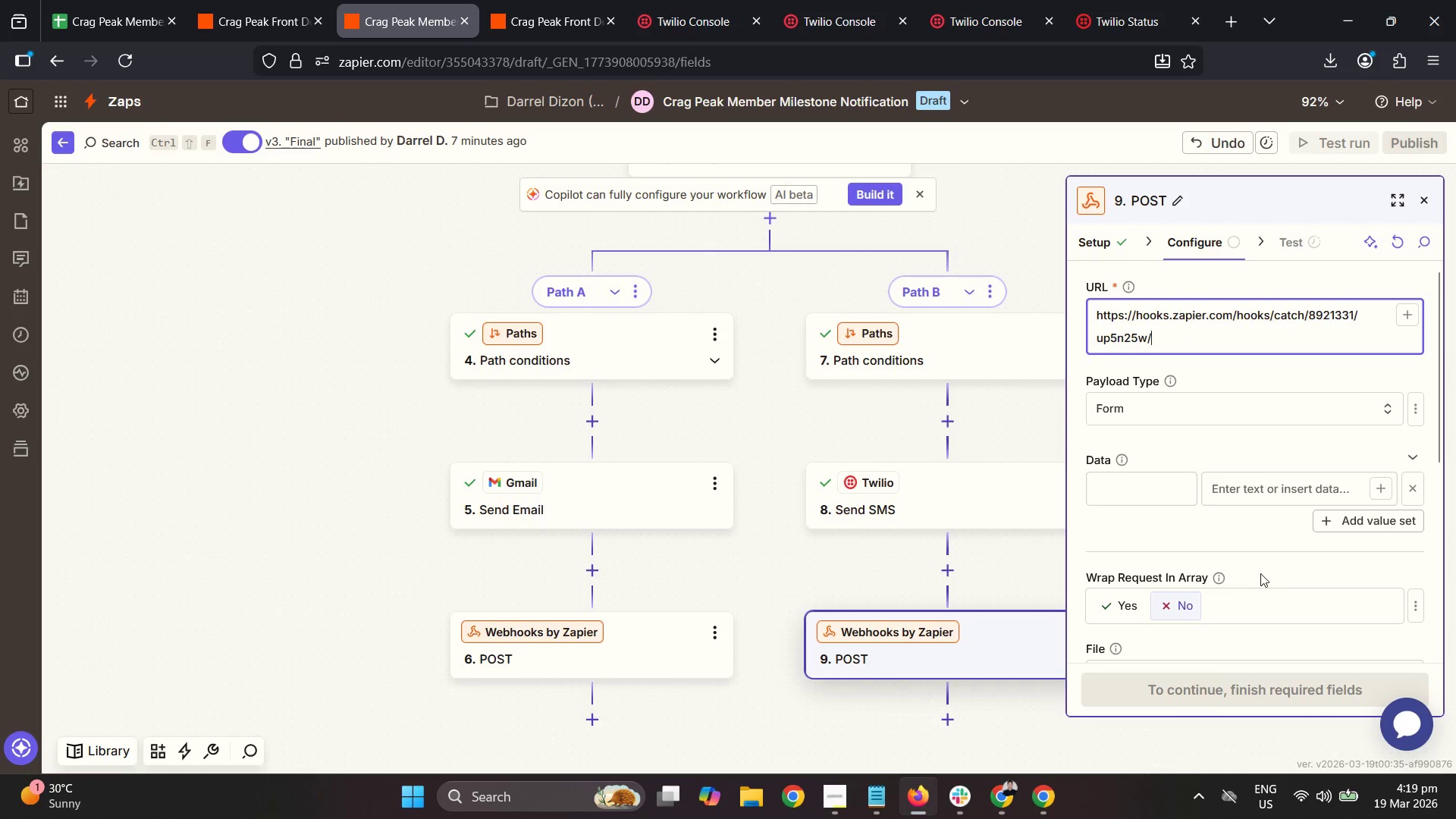 
scroll: coordinate [1263, 554], scroll_direction: down, amount: 7.0
 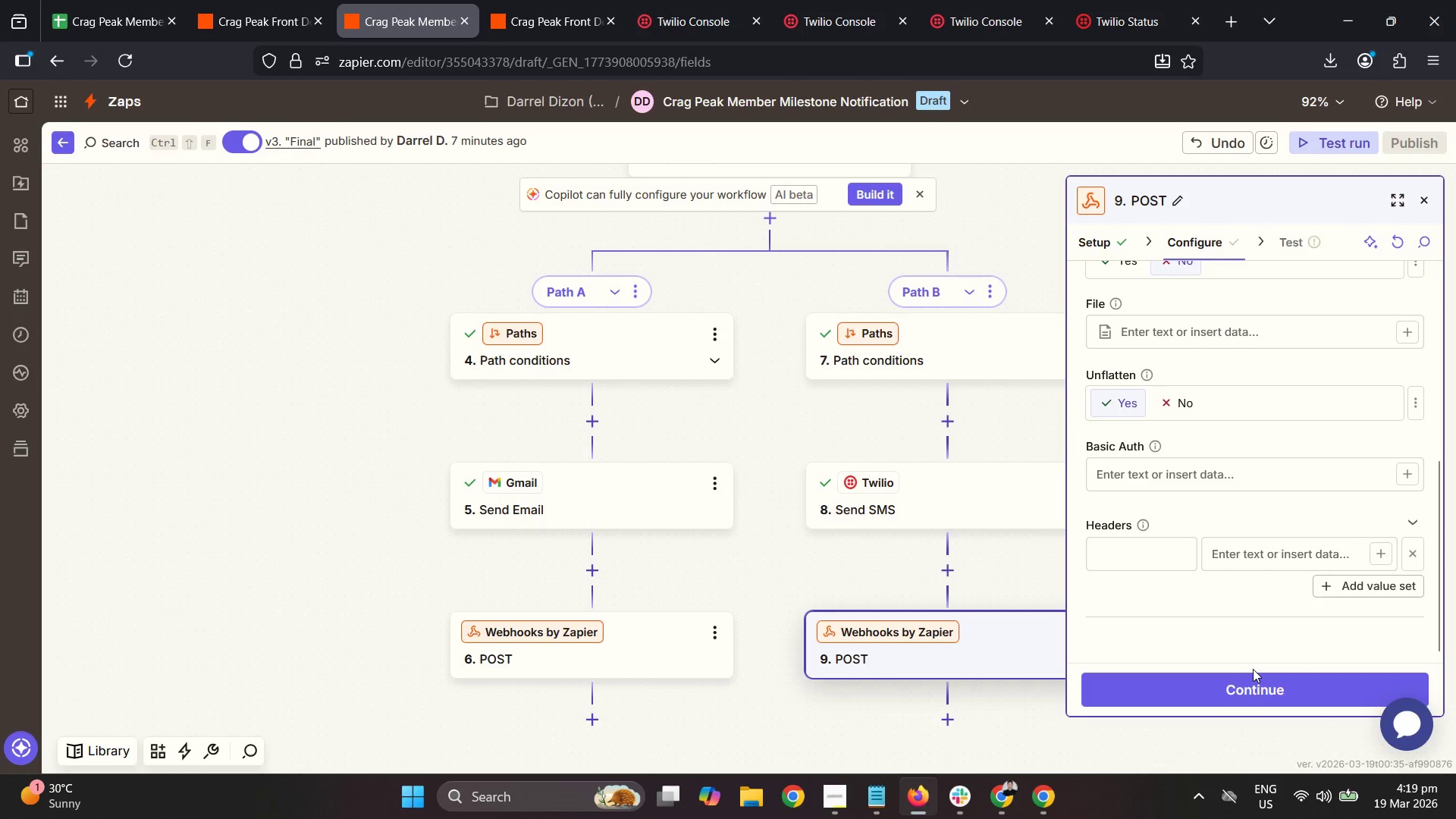 
double_click([1246, 689])
 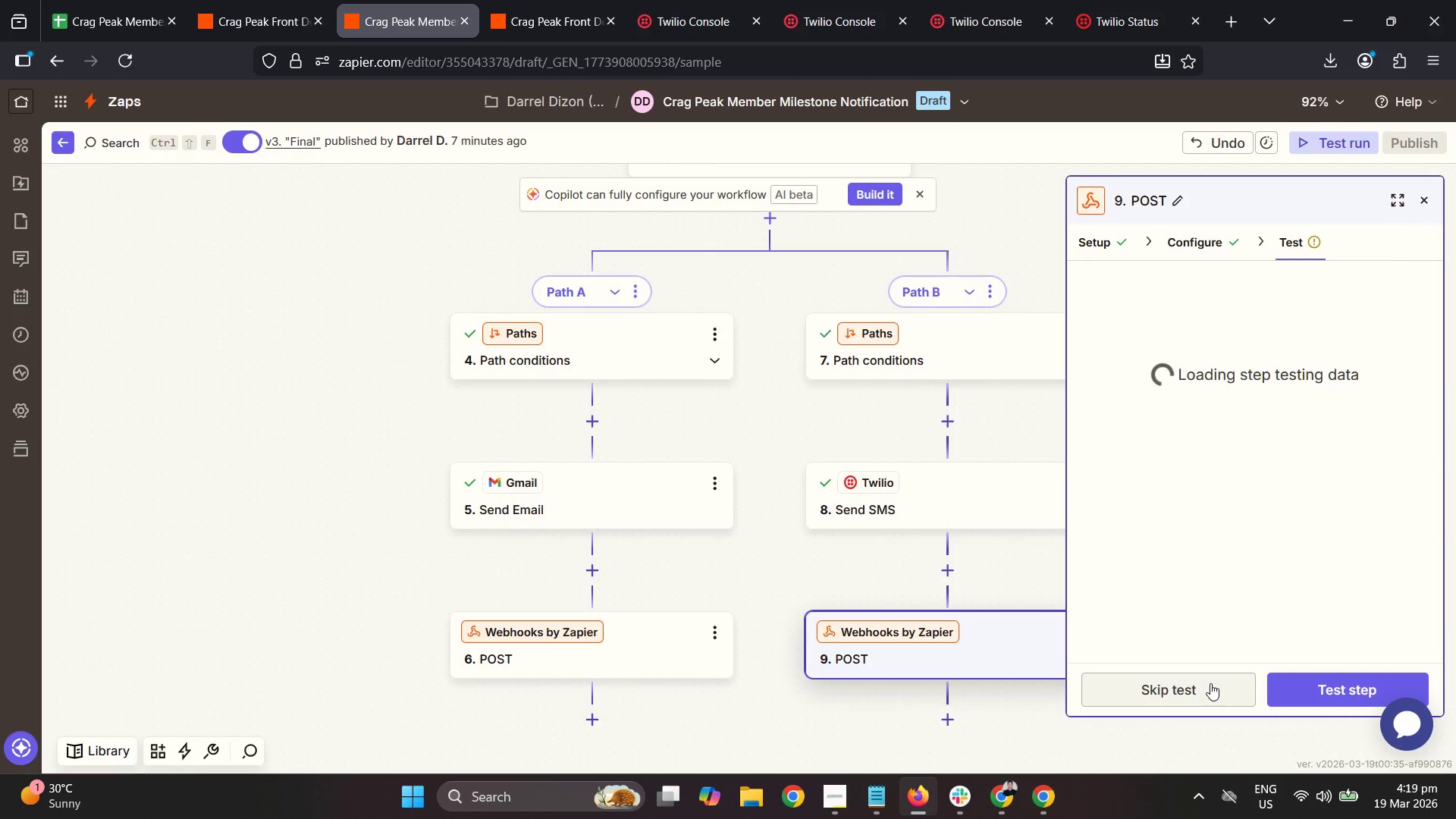 
left_click([1233, 686])
 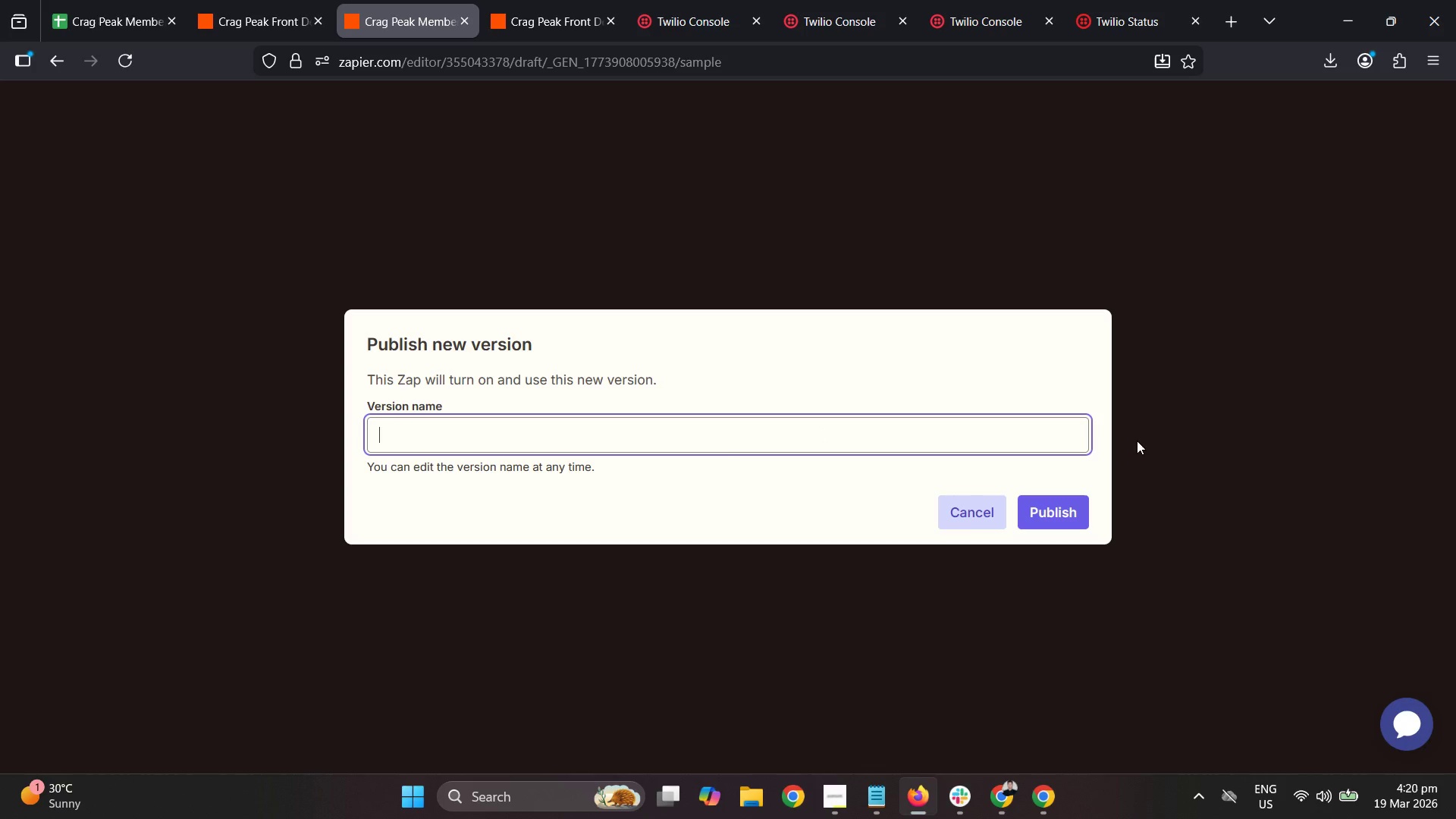 
wait(17.22)
 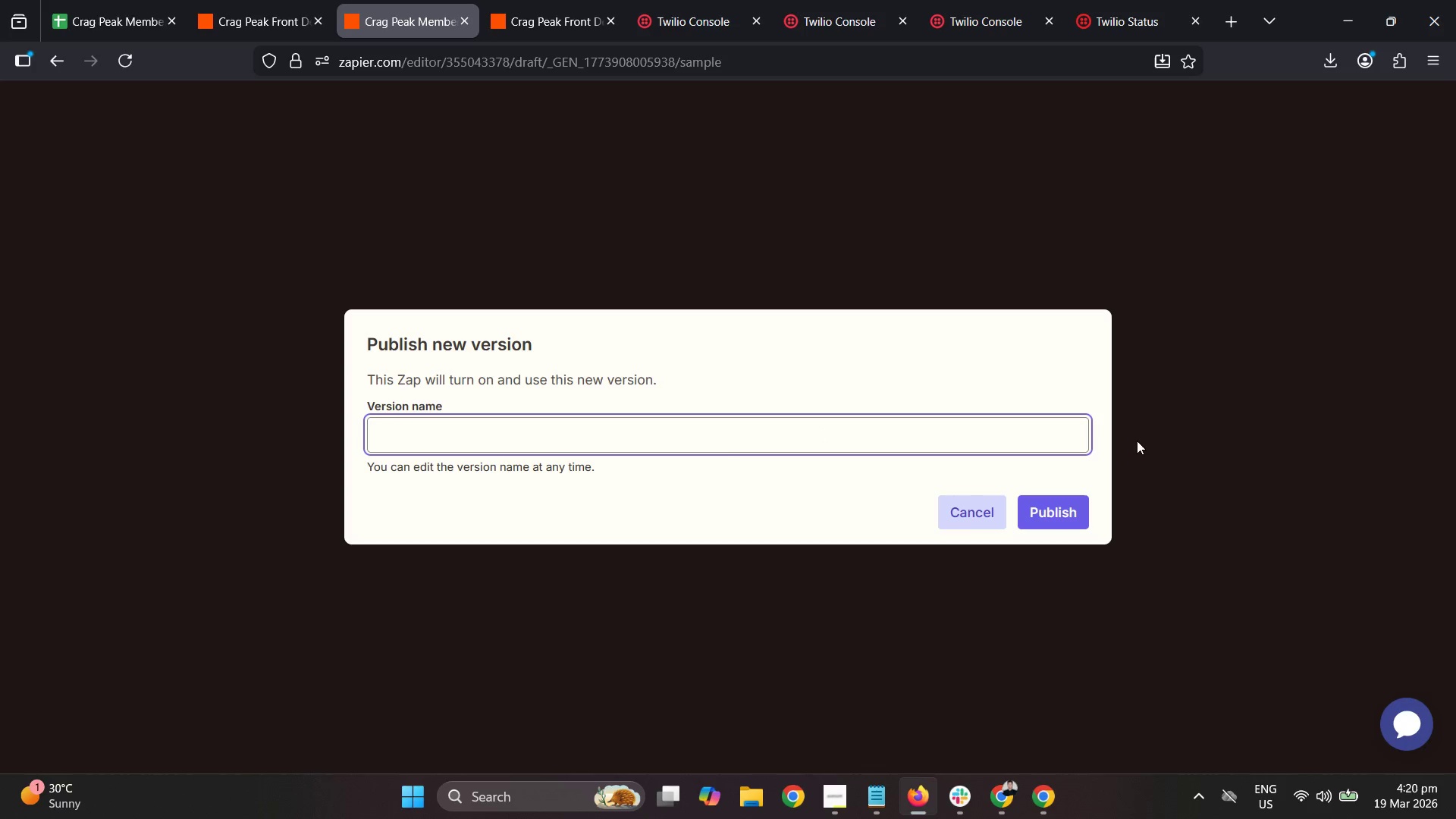 
type(FINAL)
 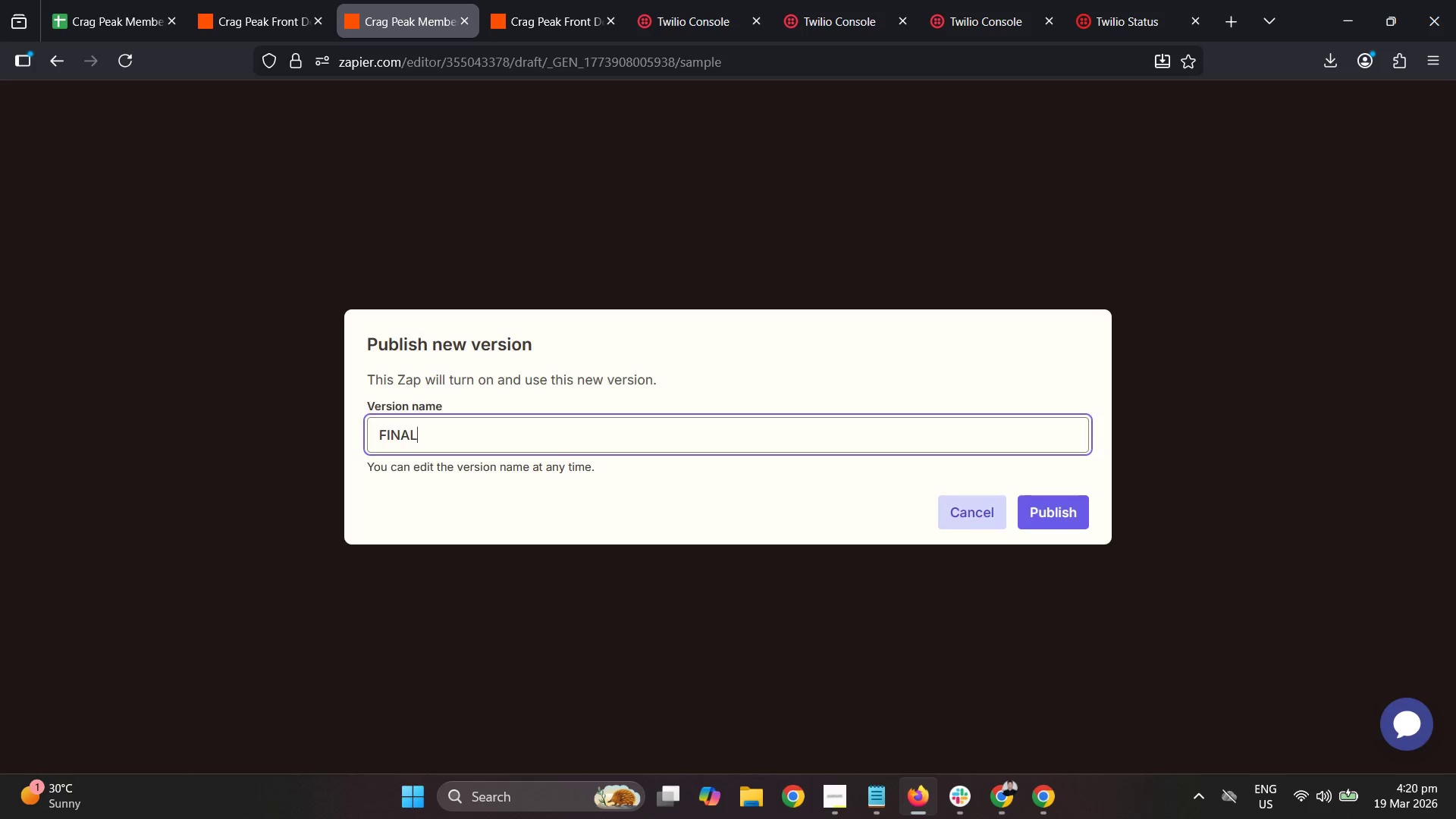 
key(Enter)
 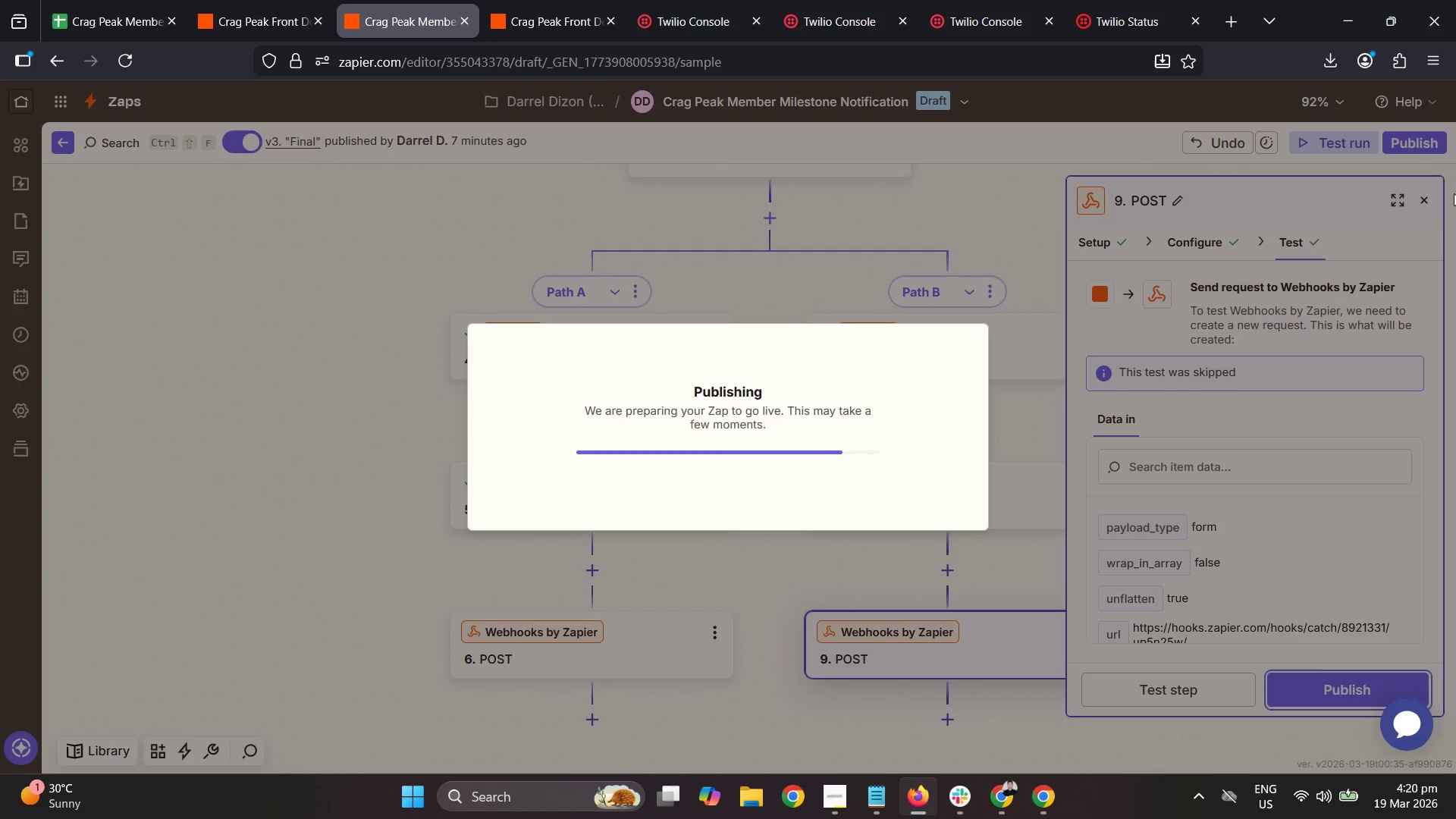 
wait(5.16)
 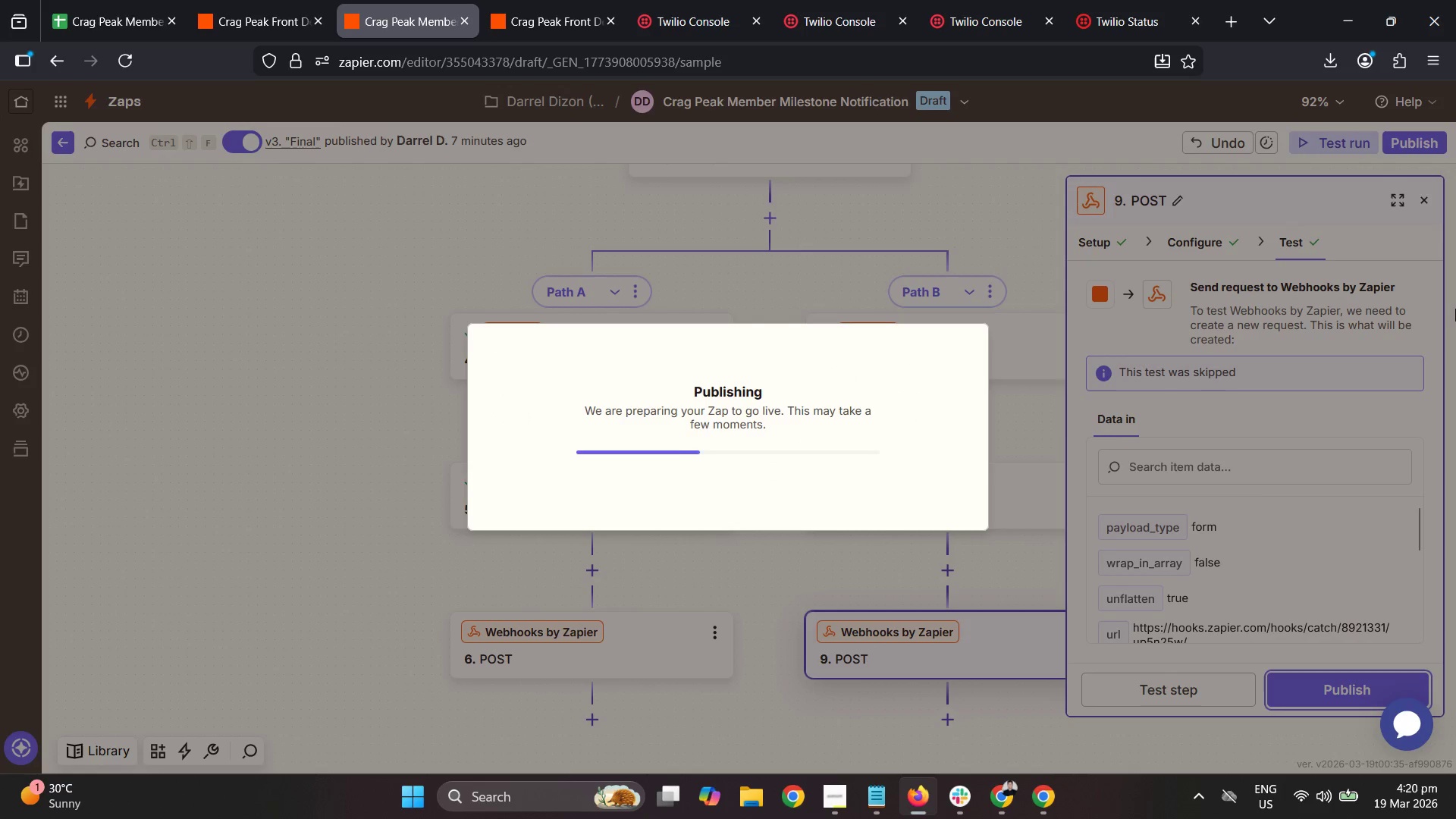 
scroll: coordinate [836, 384], scroll_direction: down, amount: 5.0
 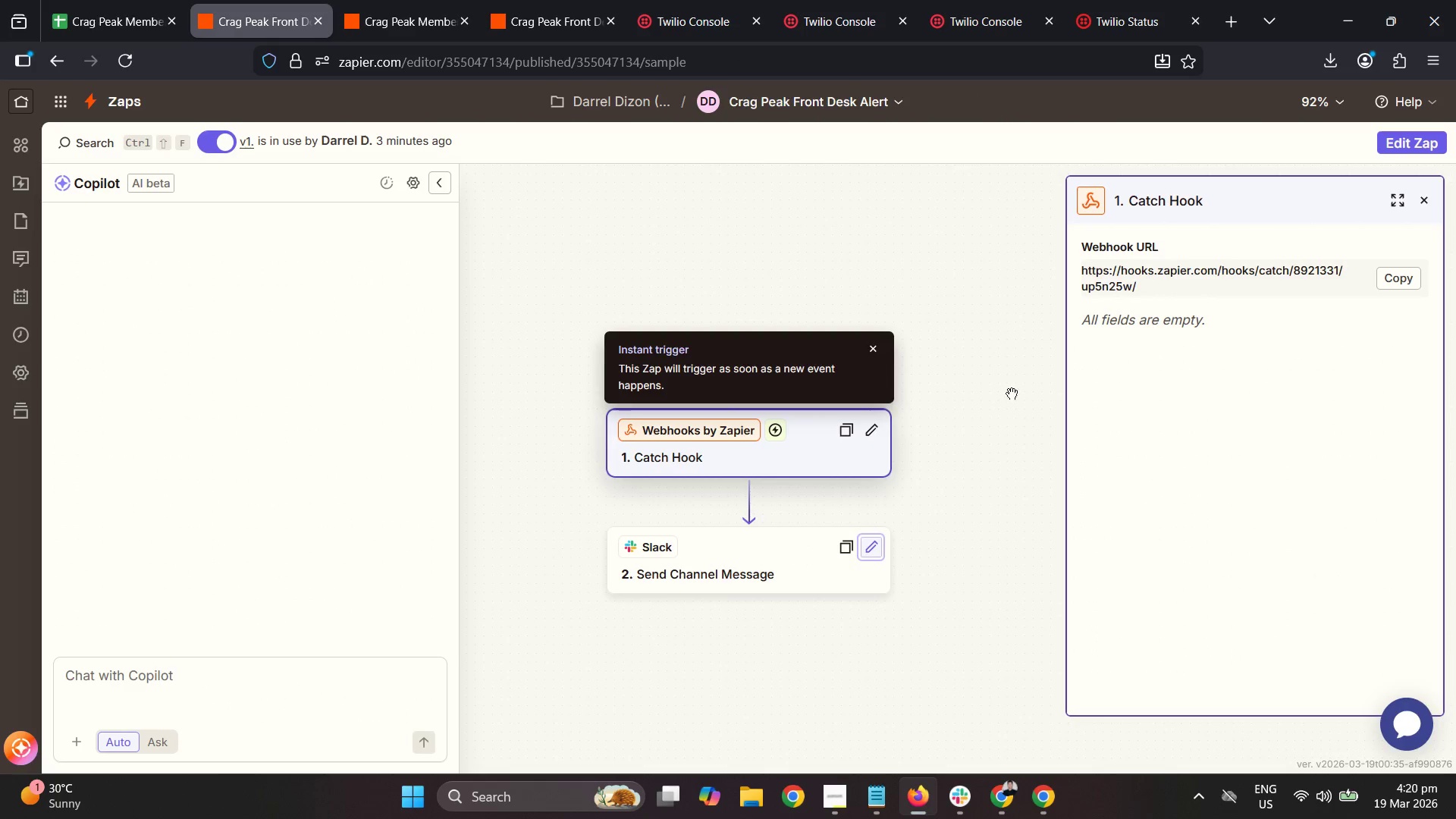 
wait(7.46)
 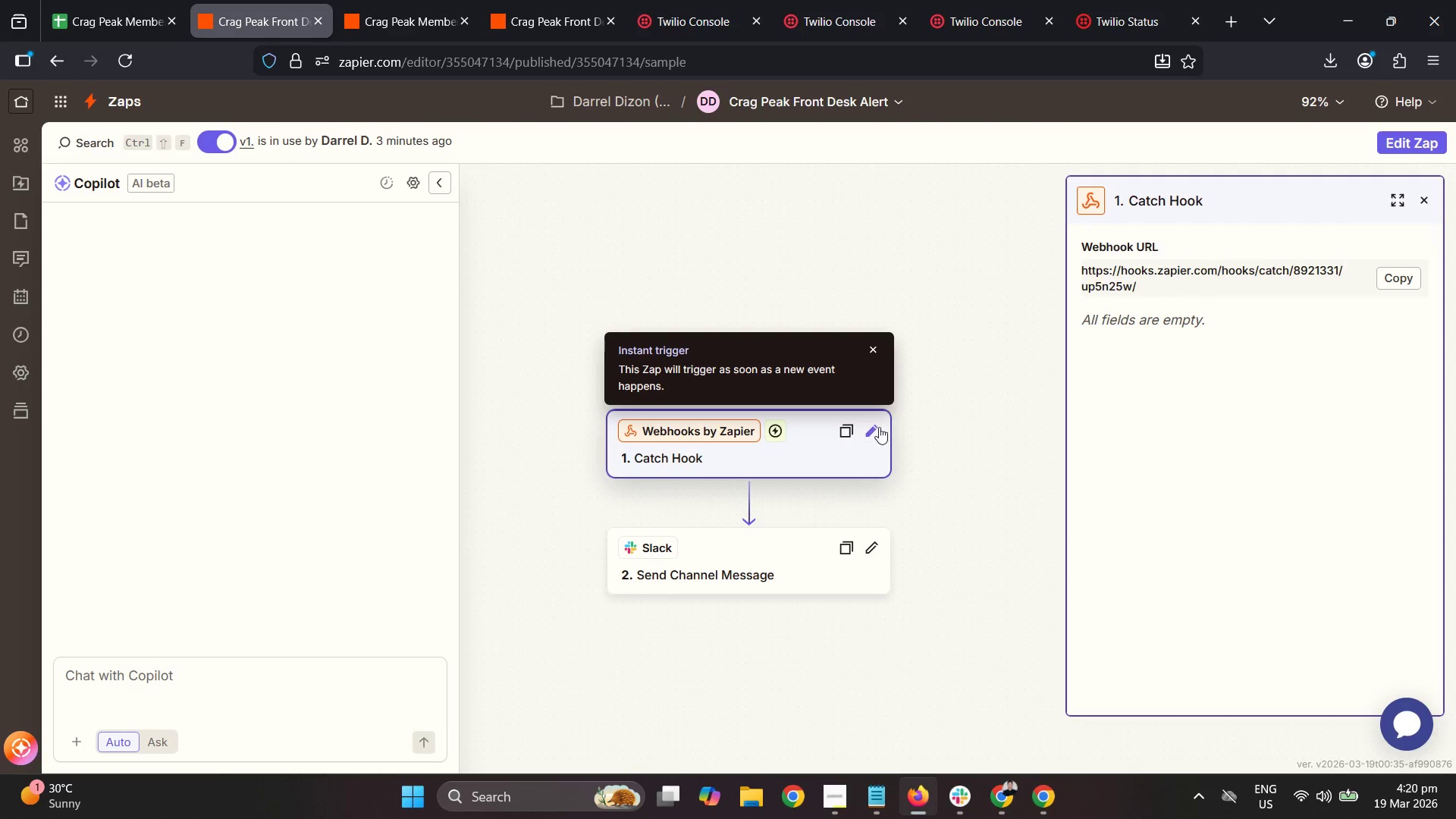 
left_click([1407, 151])
 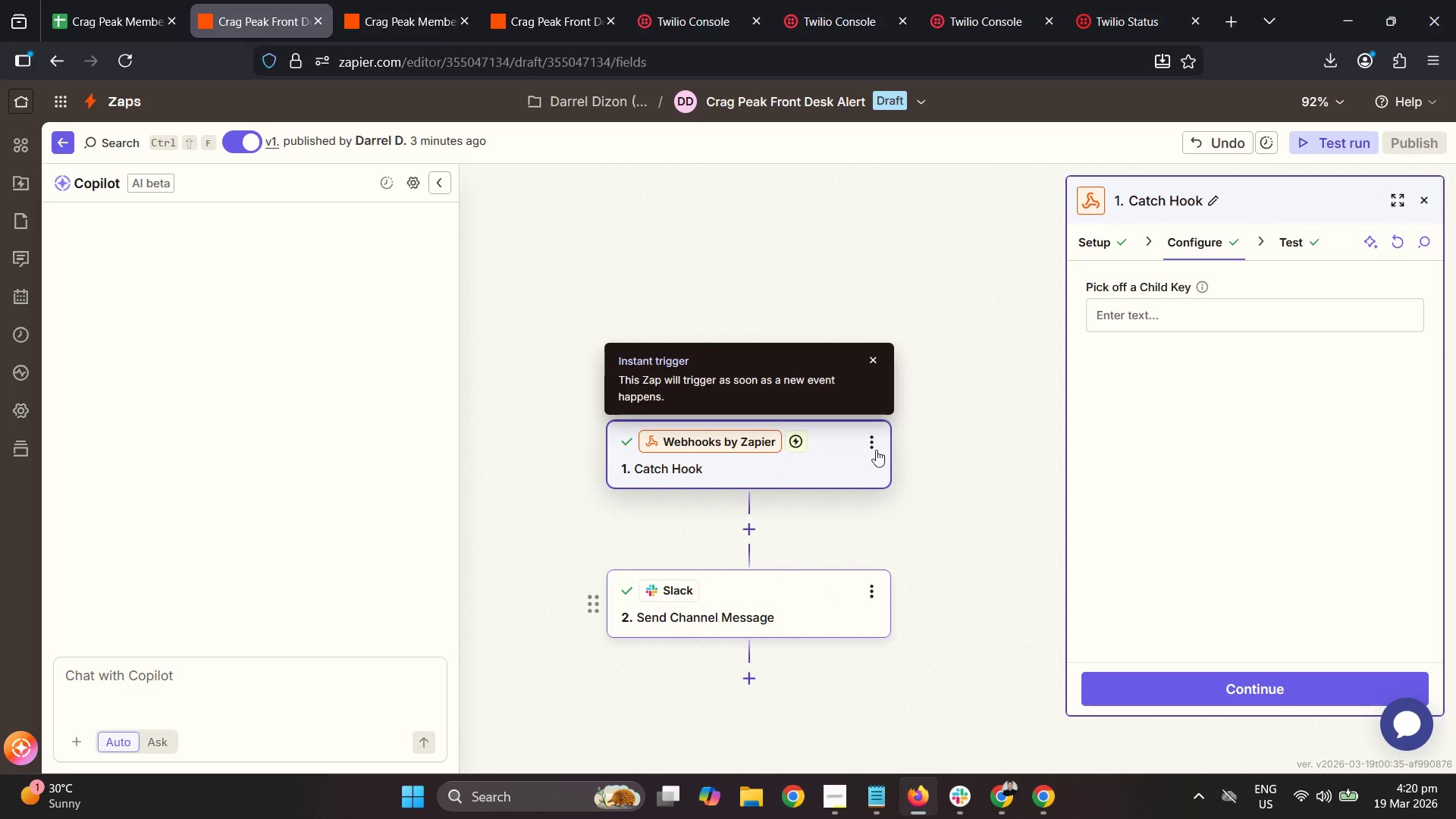 
wait(6.72)
 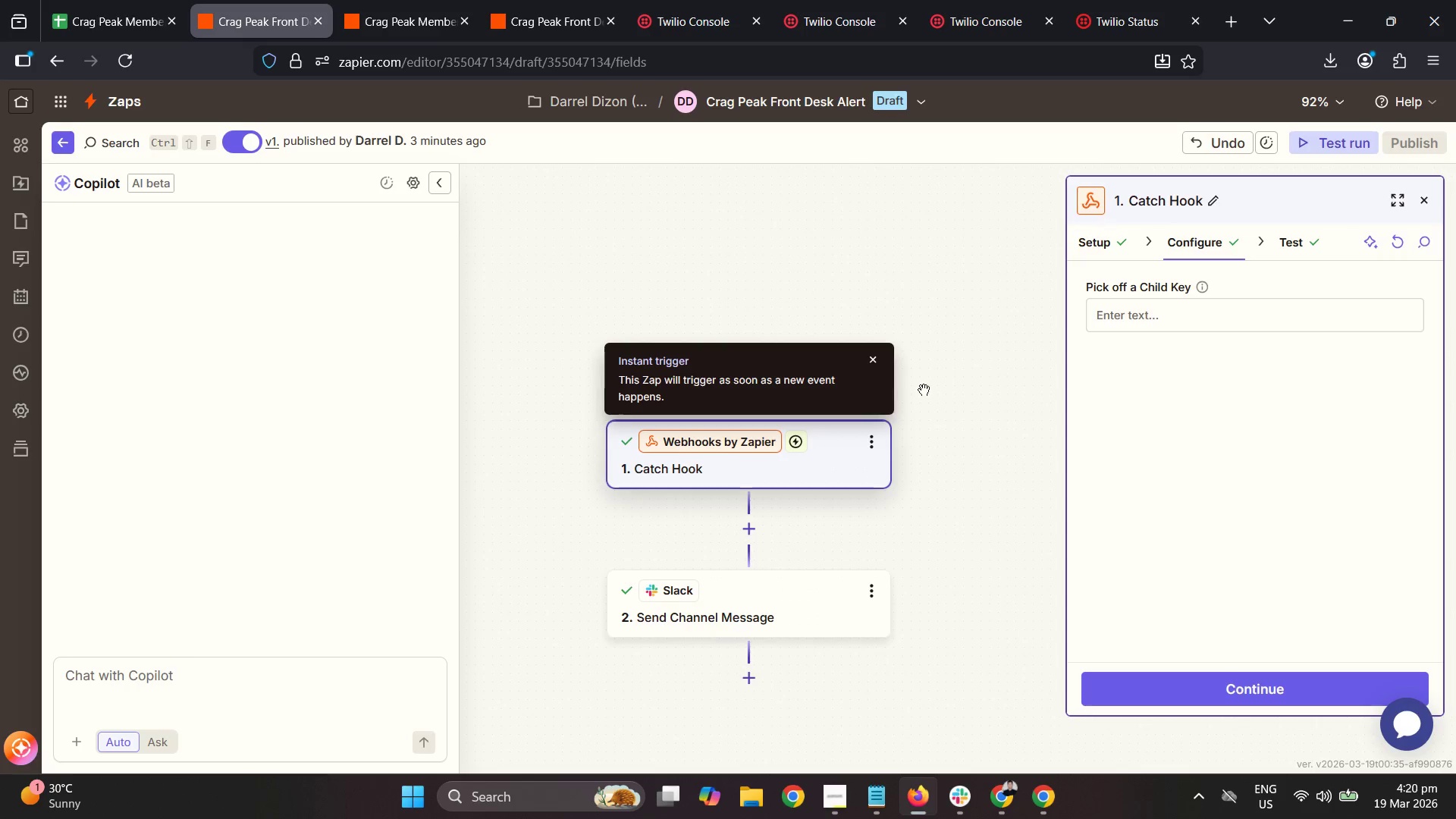 
double_click([815, 588])
 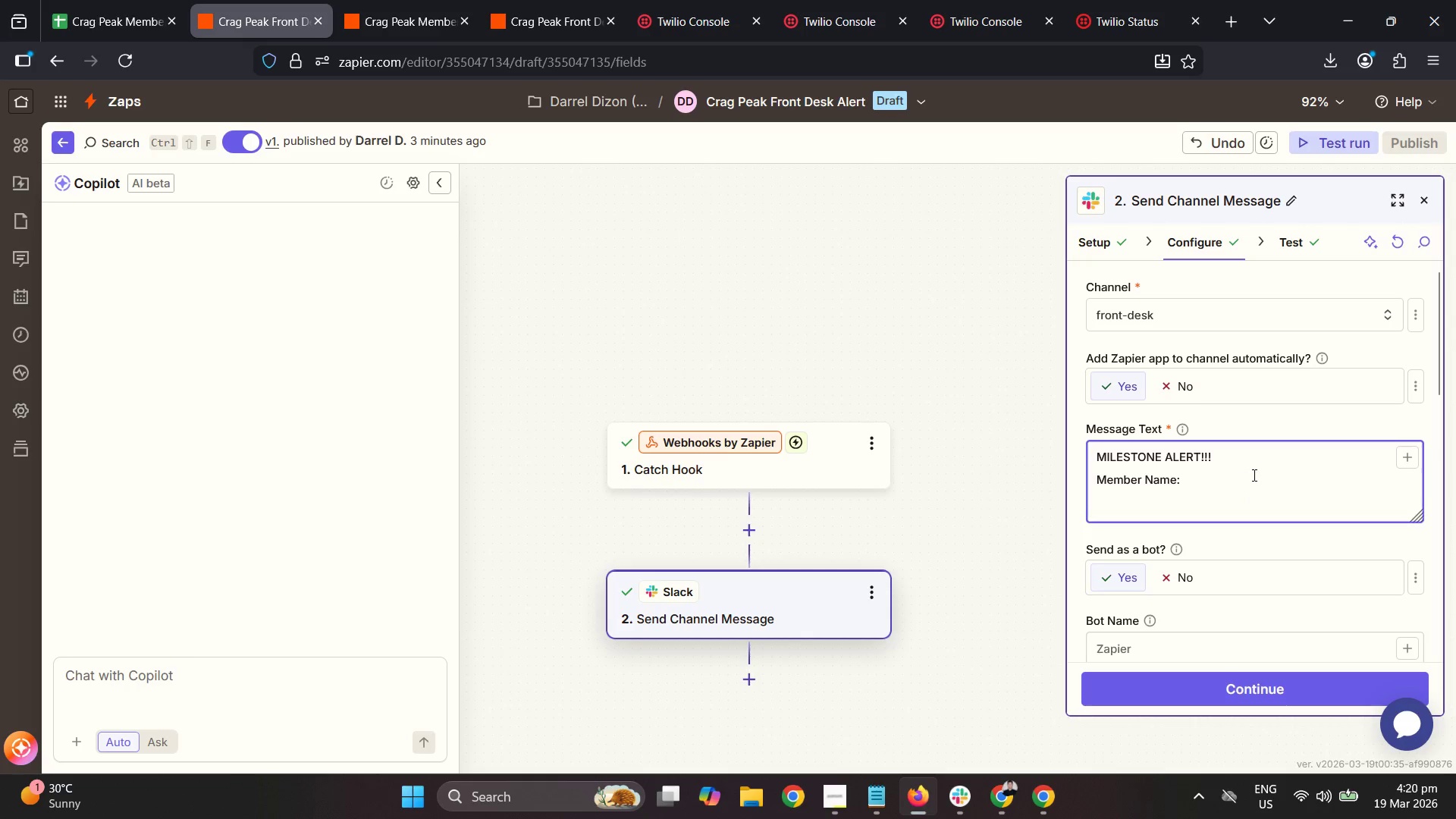 
left_click([1412, 457])
 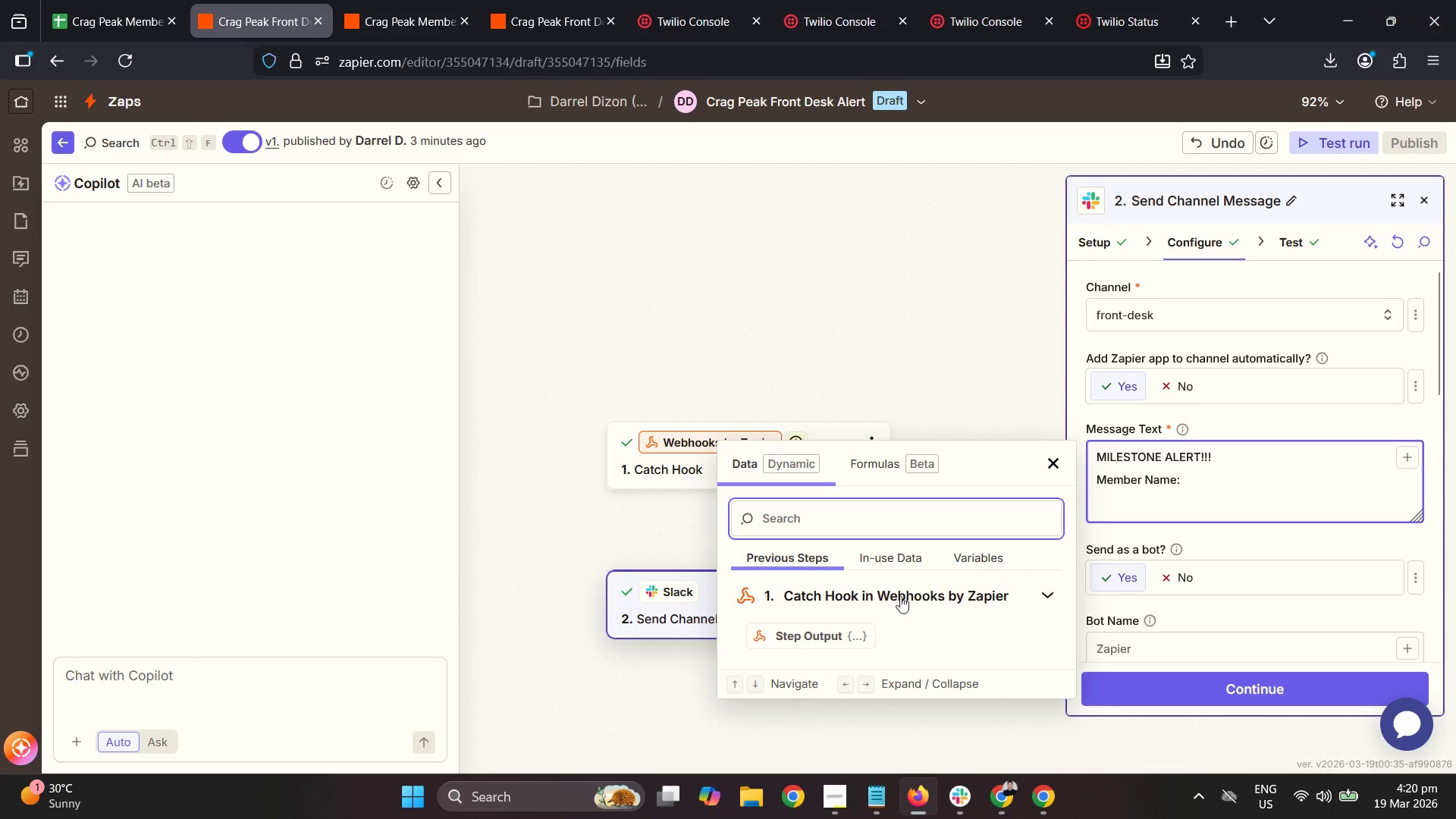 
scroll: coordinate [897, 593], scroll_direction: down, amount: 2.0
 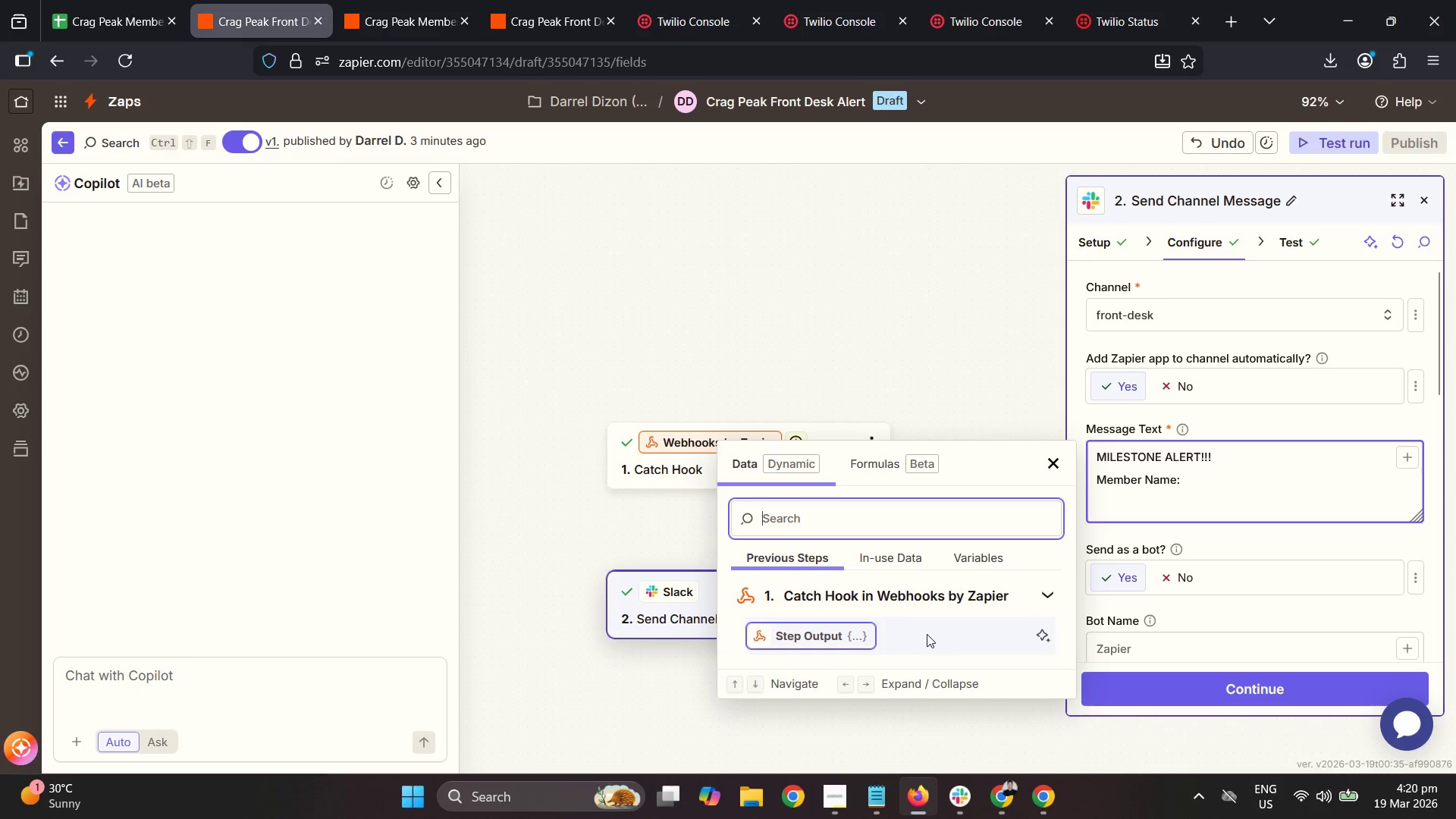 
left_click([930, 632])
 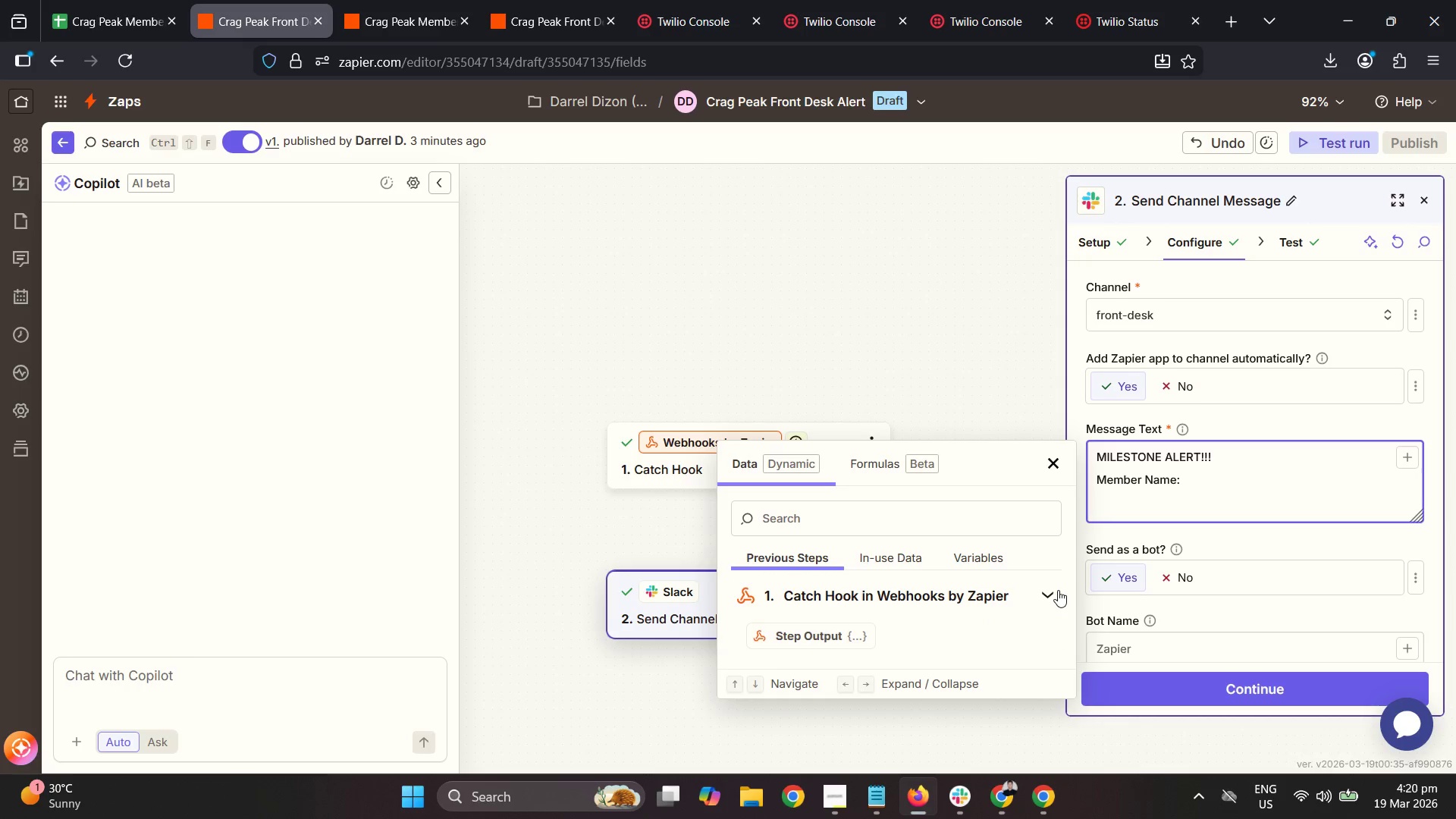 
left_click([1053, 591])
 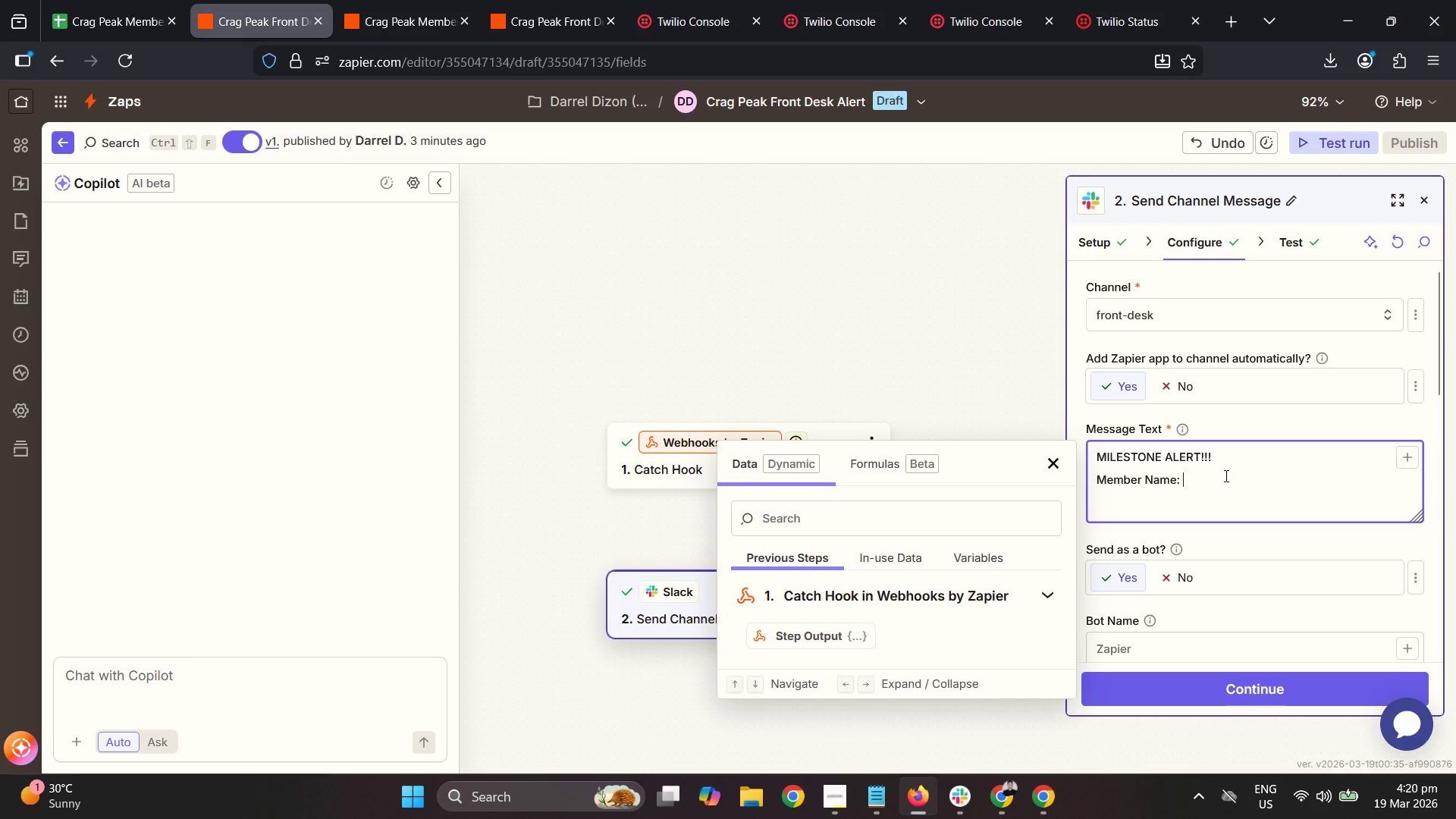 
scroll: coordinate [1313, 471], scroll_direction: down, amount: 2.0
 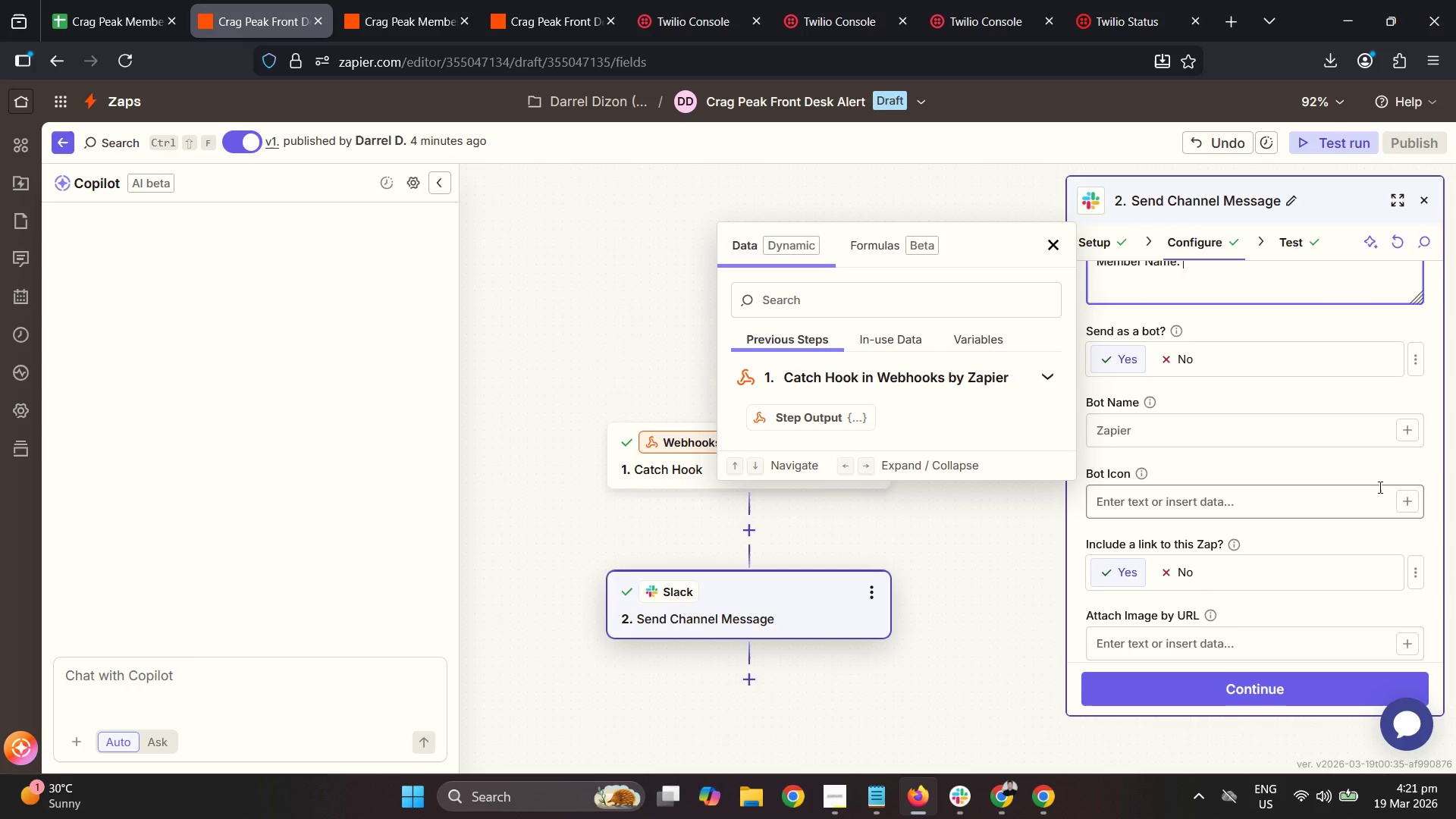 
wait(31.93)
 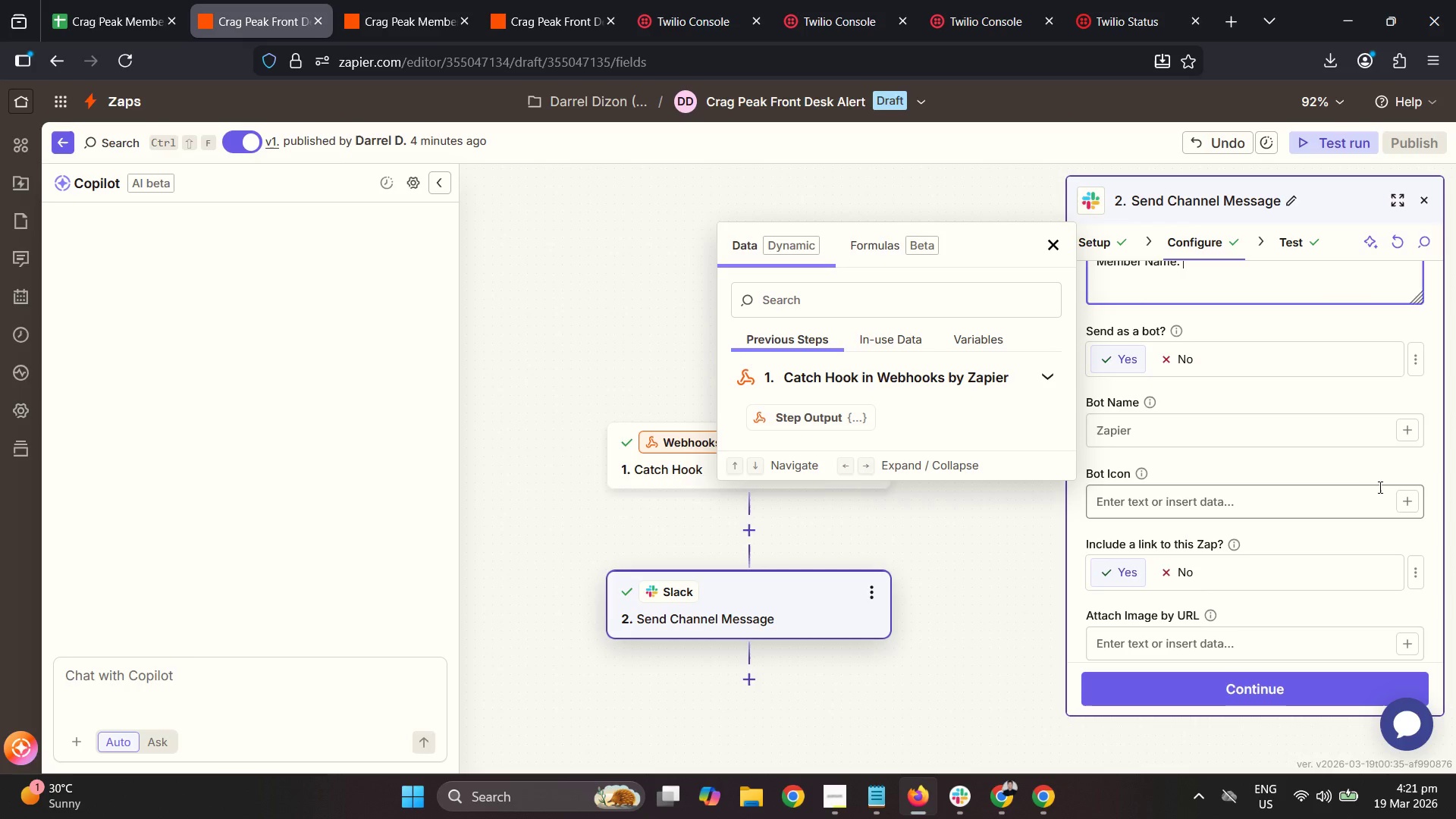 
double_click([439, 0])
 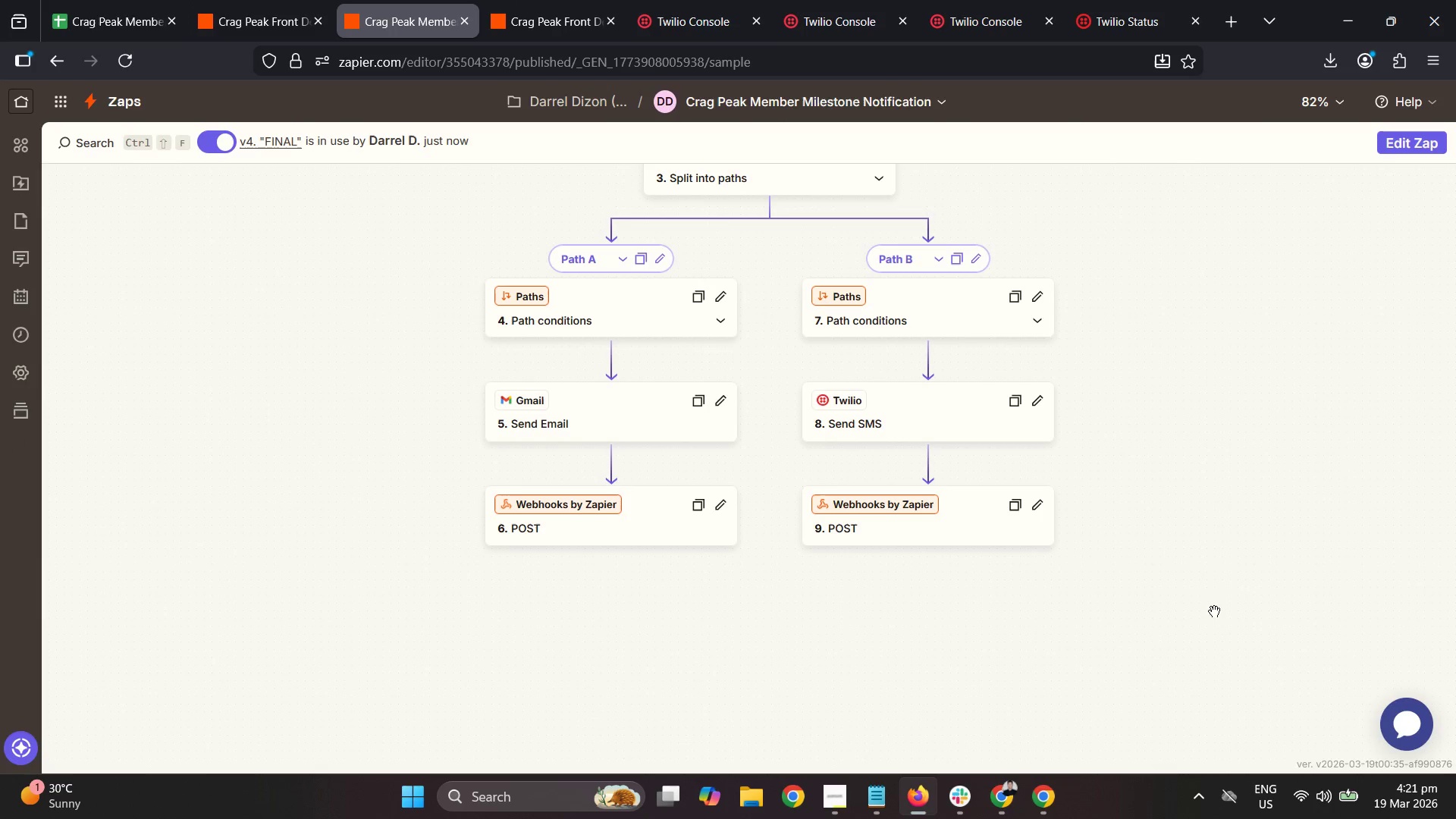 
scroll: coordinate [1254, 459], scroll_direction: up, amount: 8.0
 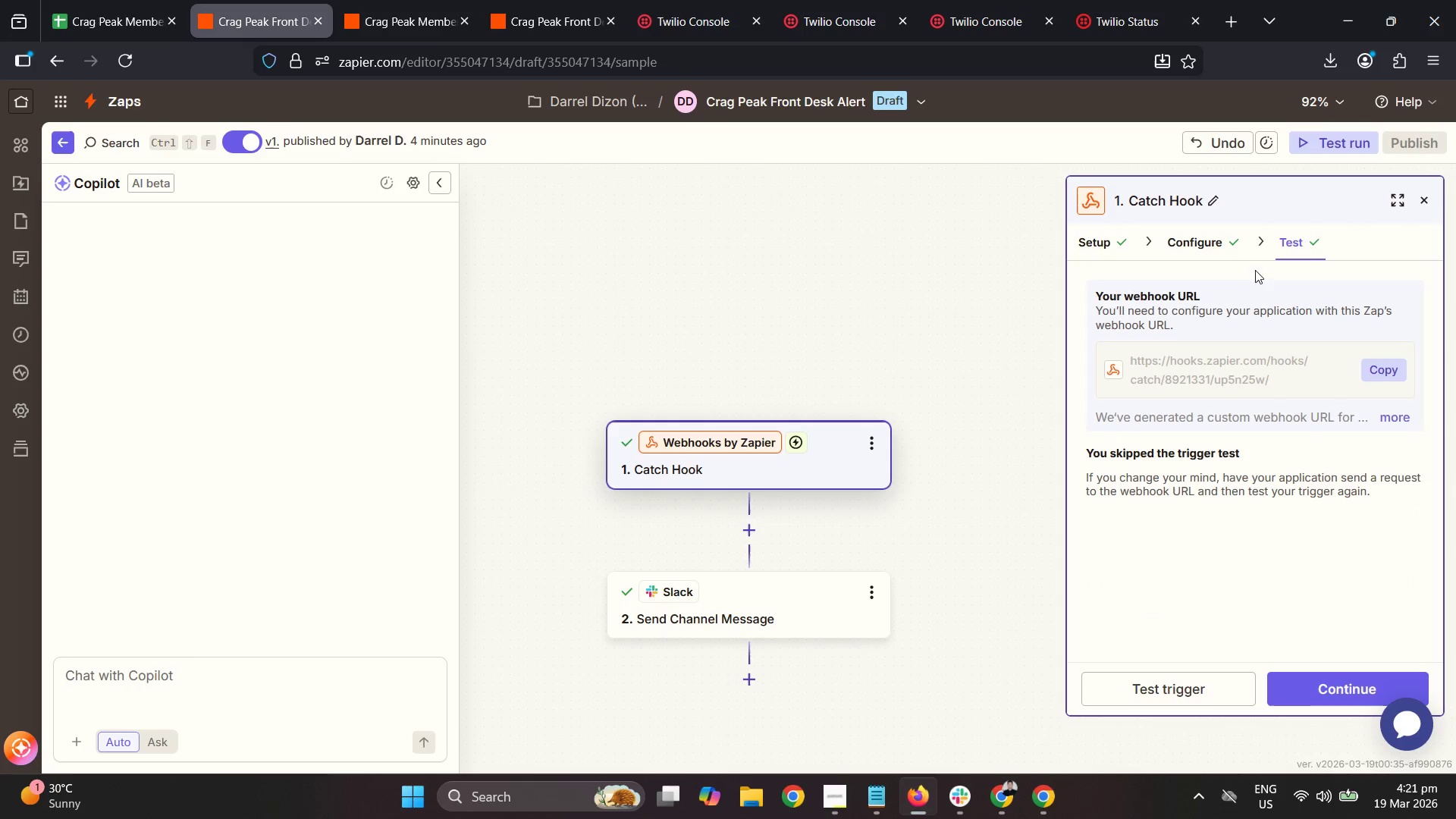 
wait(14.8)
 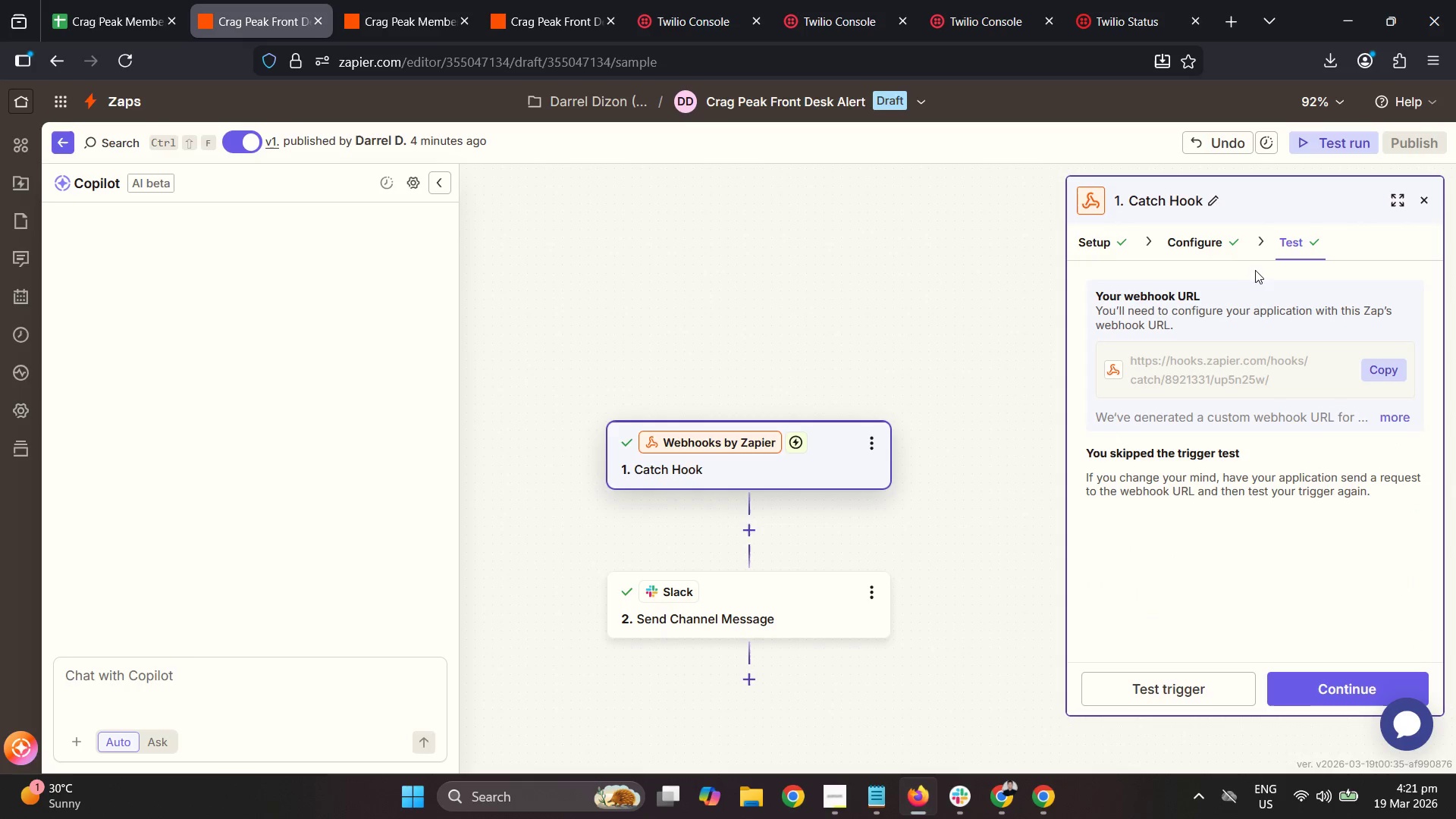 
scroll: coordinate [1276, 469], scroll_direction: down, amount: 3.0
 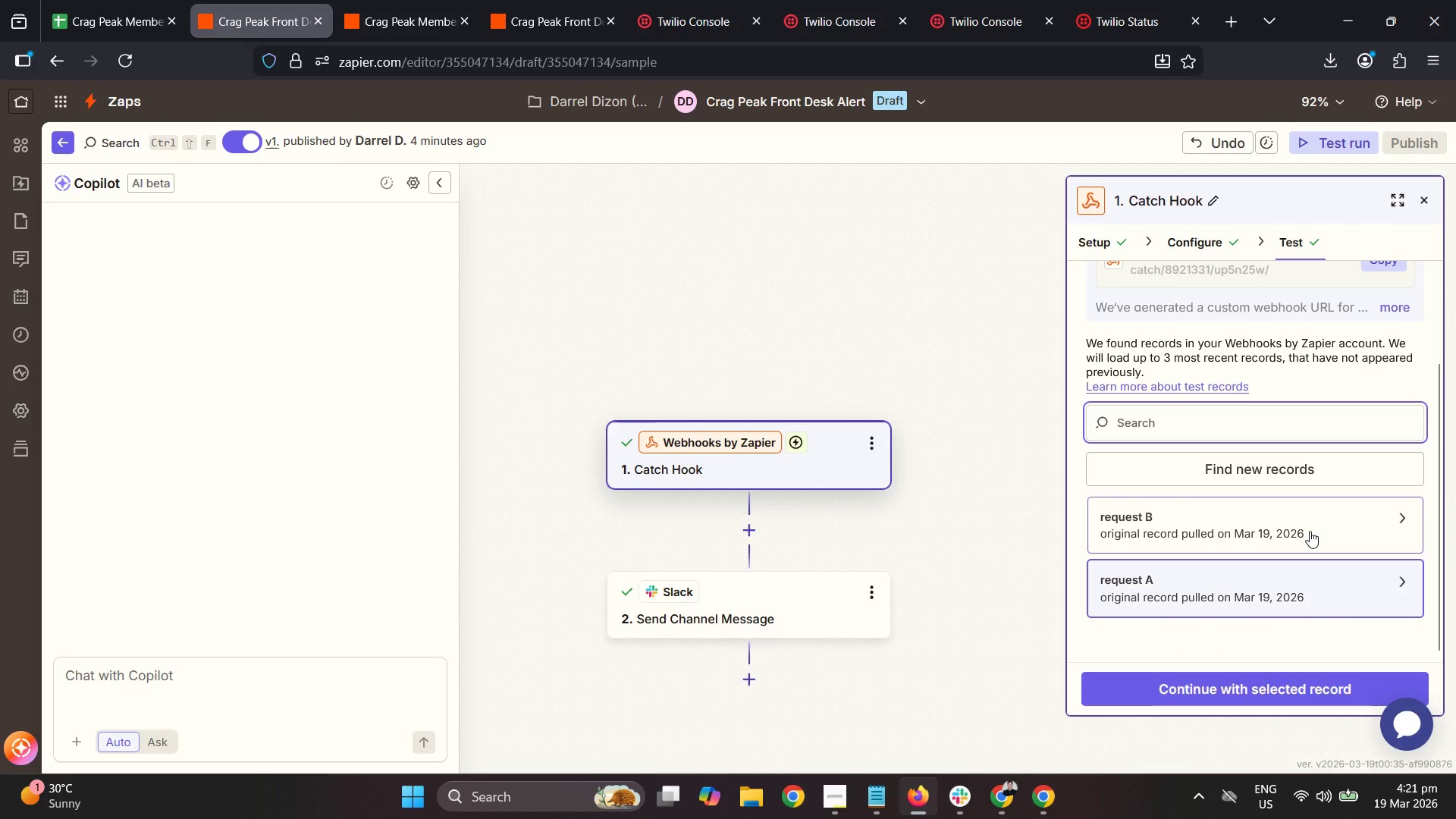 
left_click([1310, 531])
 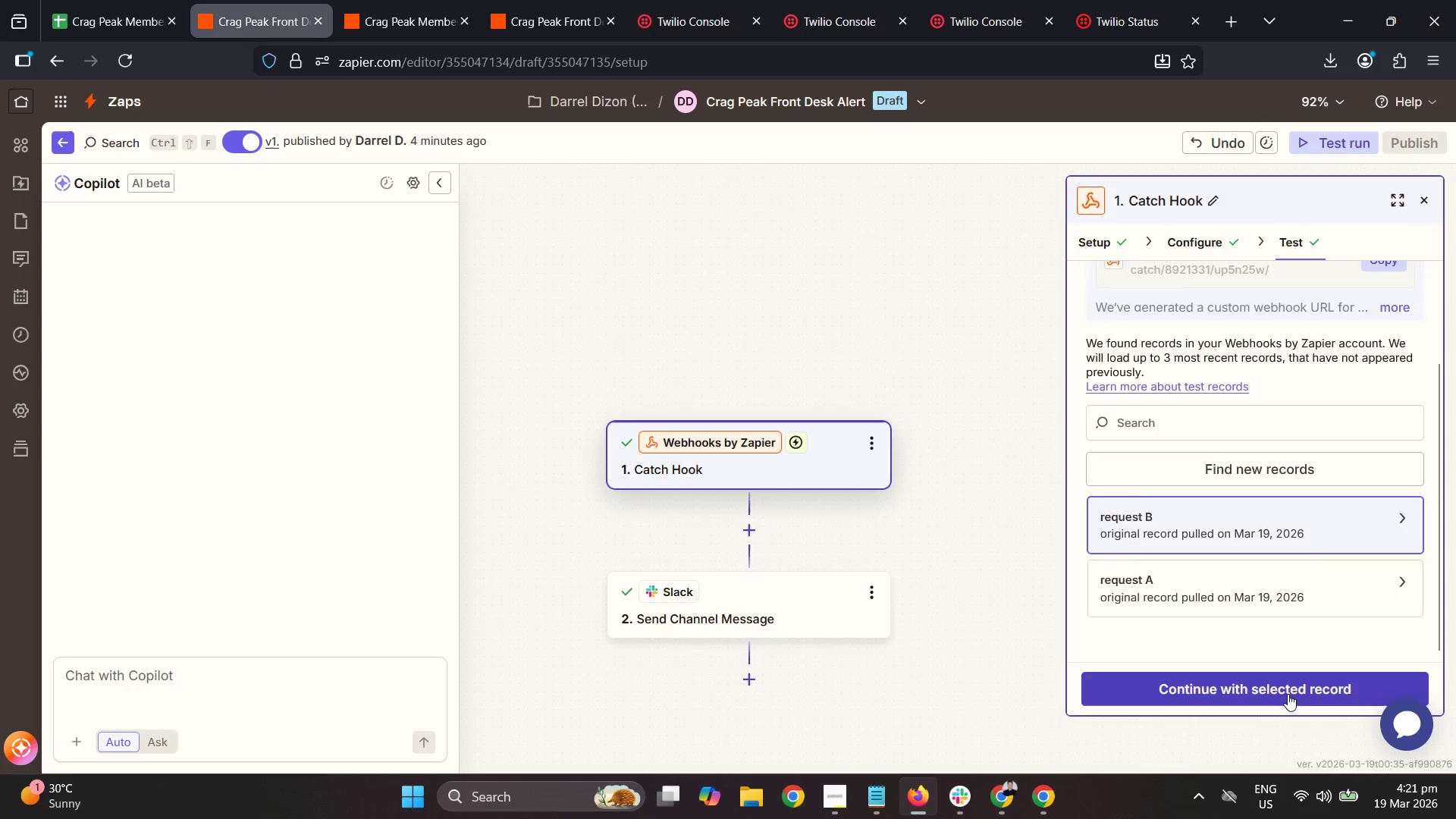 
wait(9.0)
 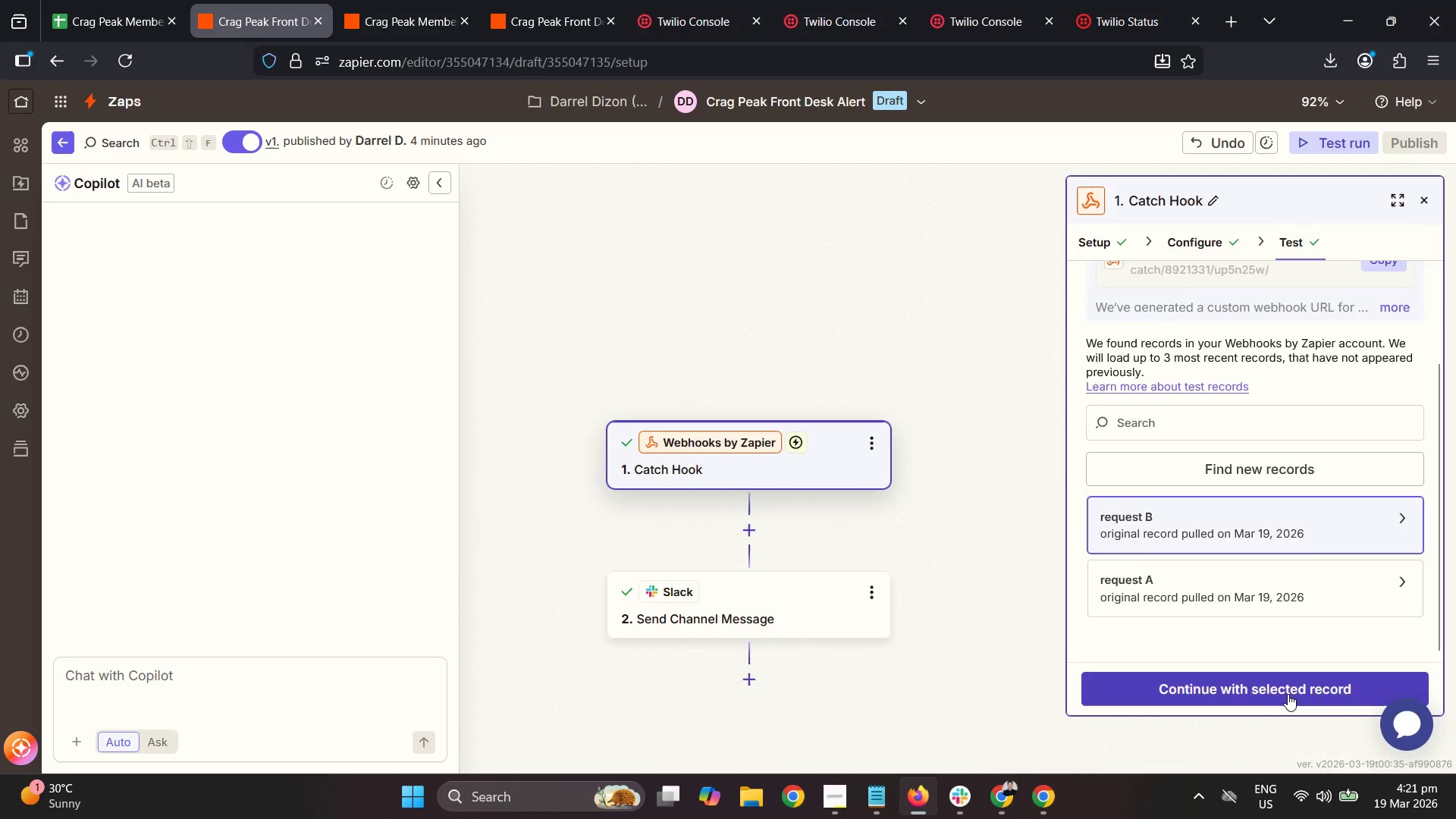 
double_click([1274, 477])
 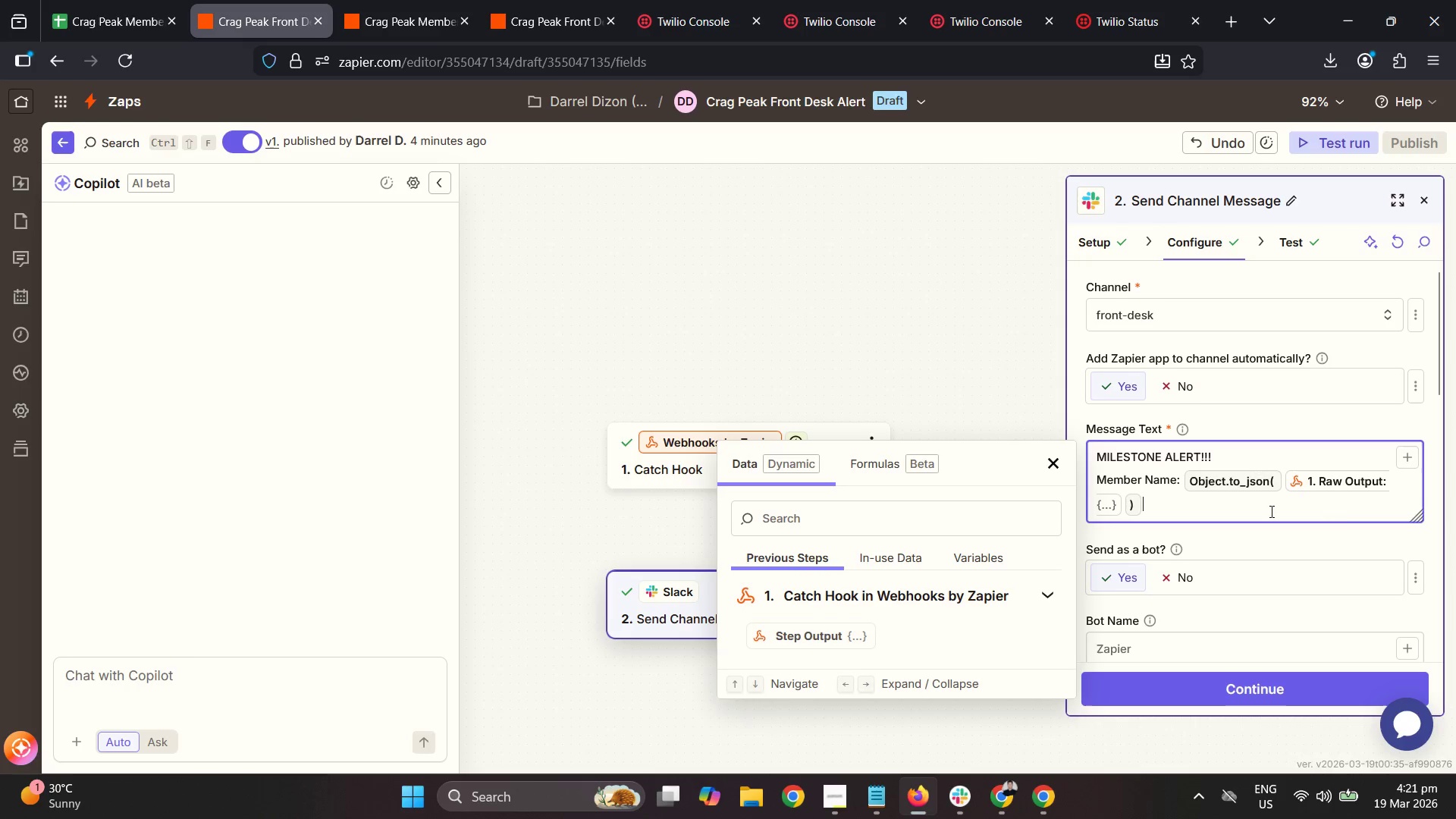 
wait(5.03)
 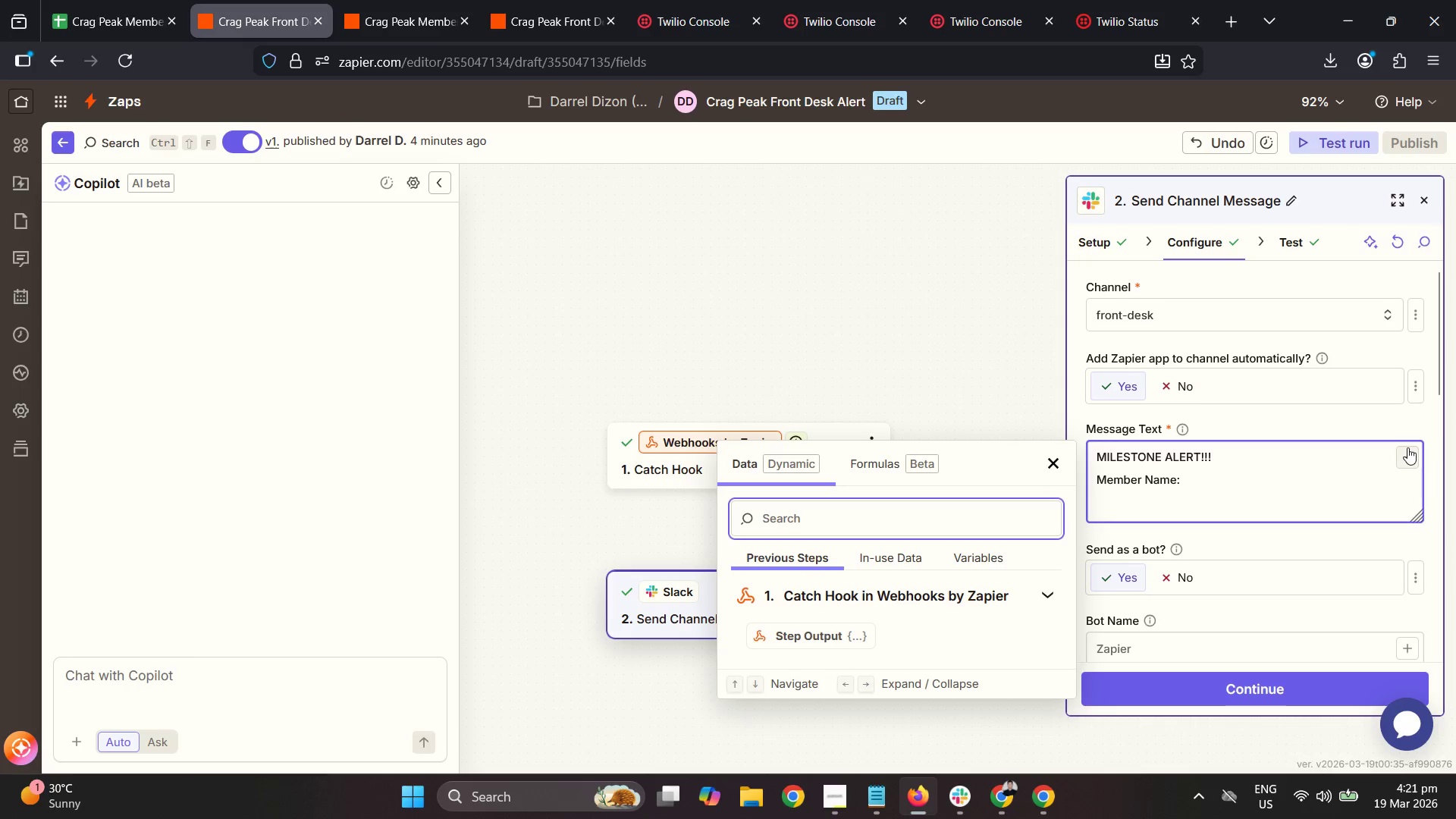 
scroll: coordinate [1338, 497], scroll_direction: down, amount: 2.0
 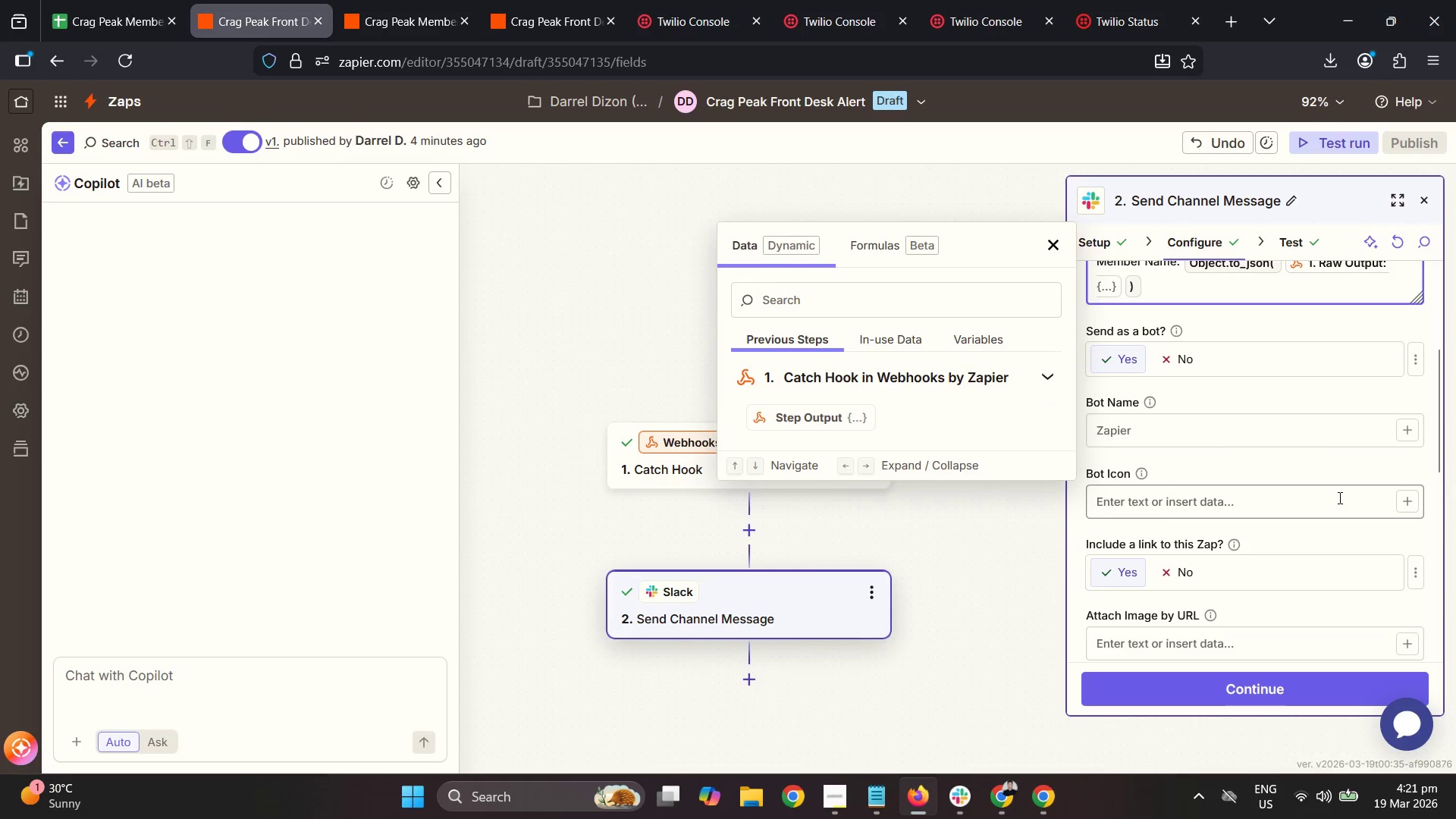 
scroll: coordinate [1338, 497], scroll_direction: up, amount: 1.0
 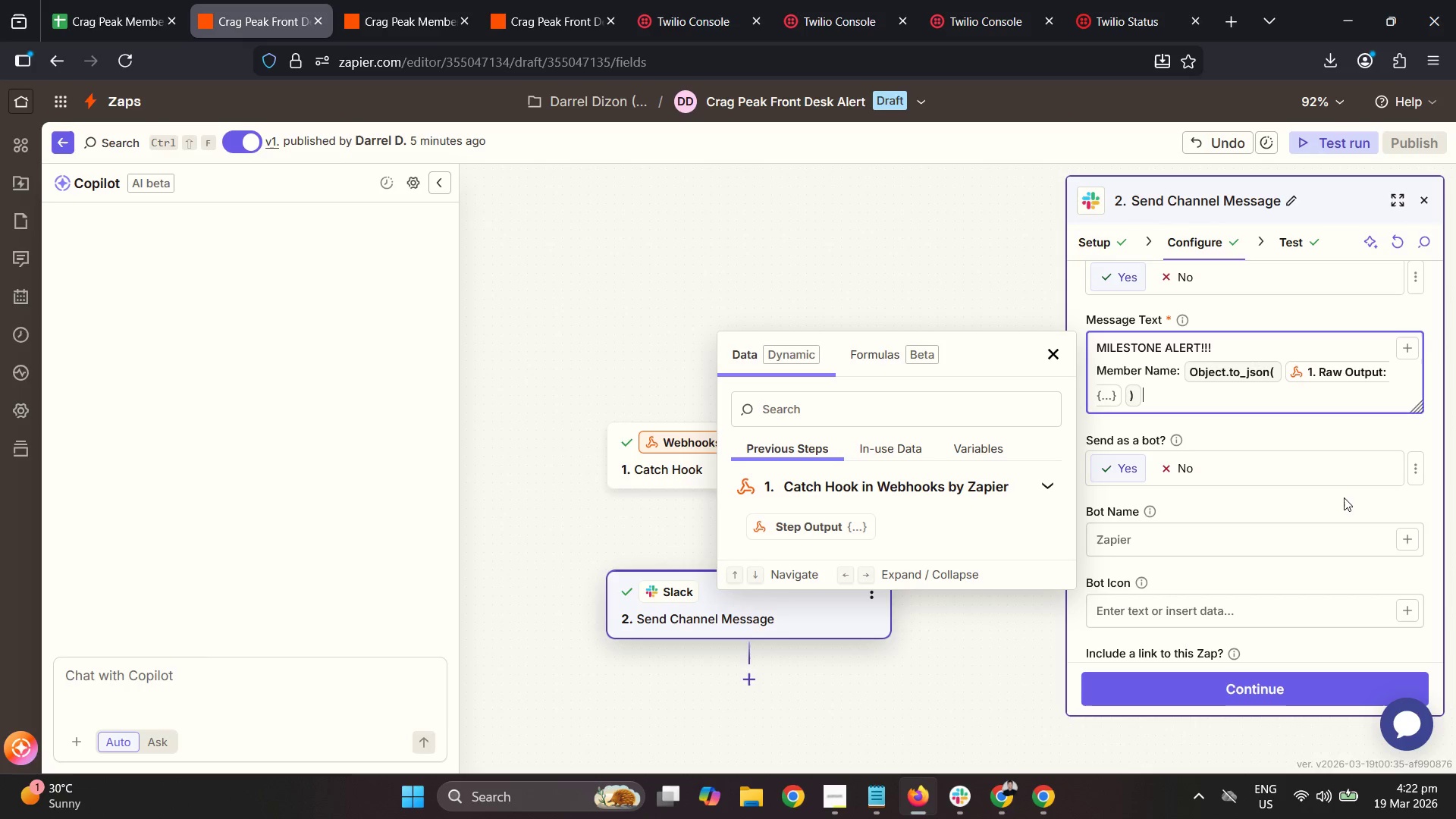 
wait(28.87)
 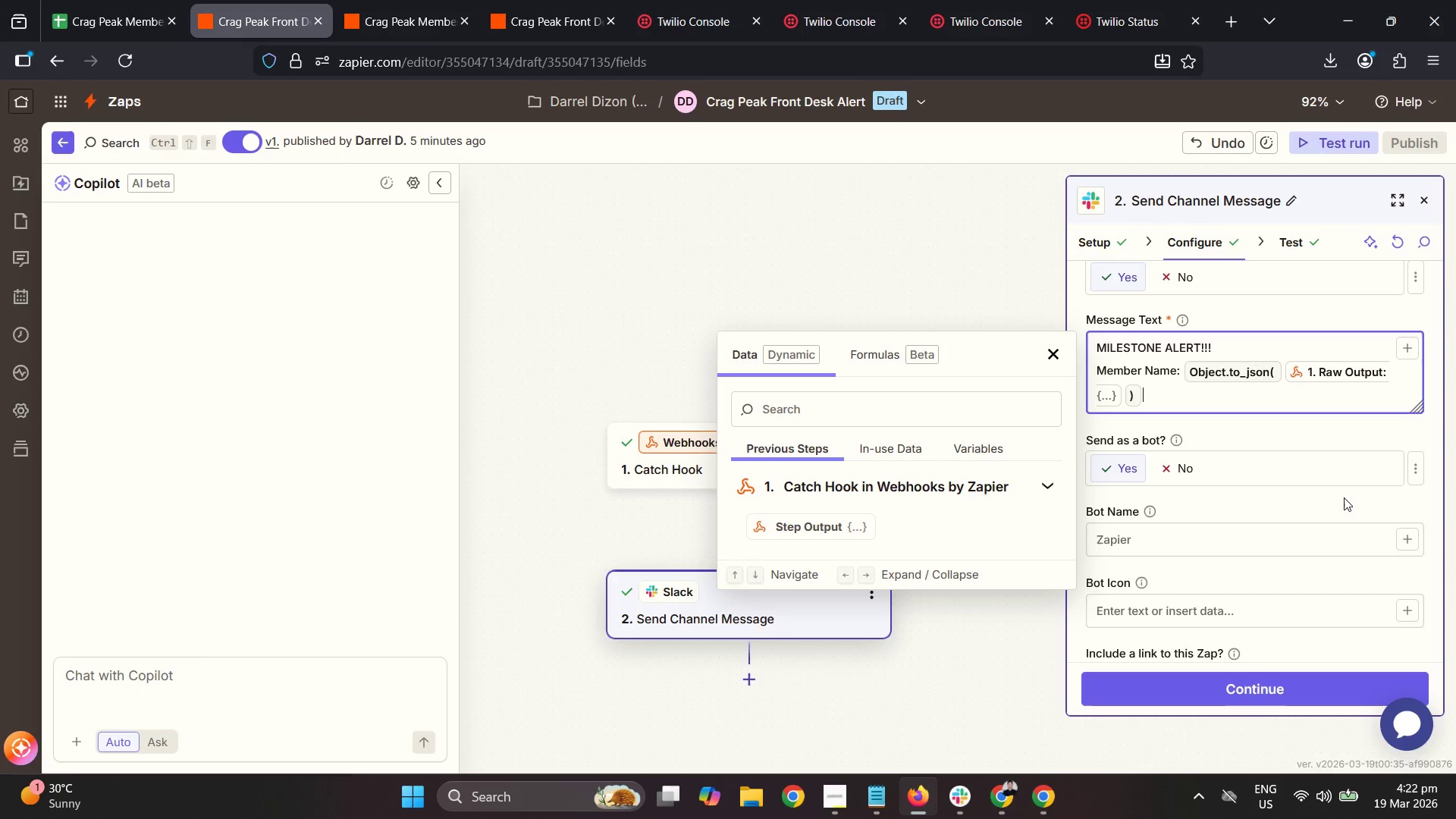 
left_click([710, 212])
 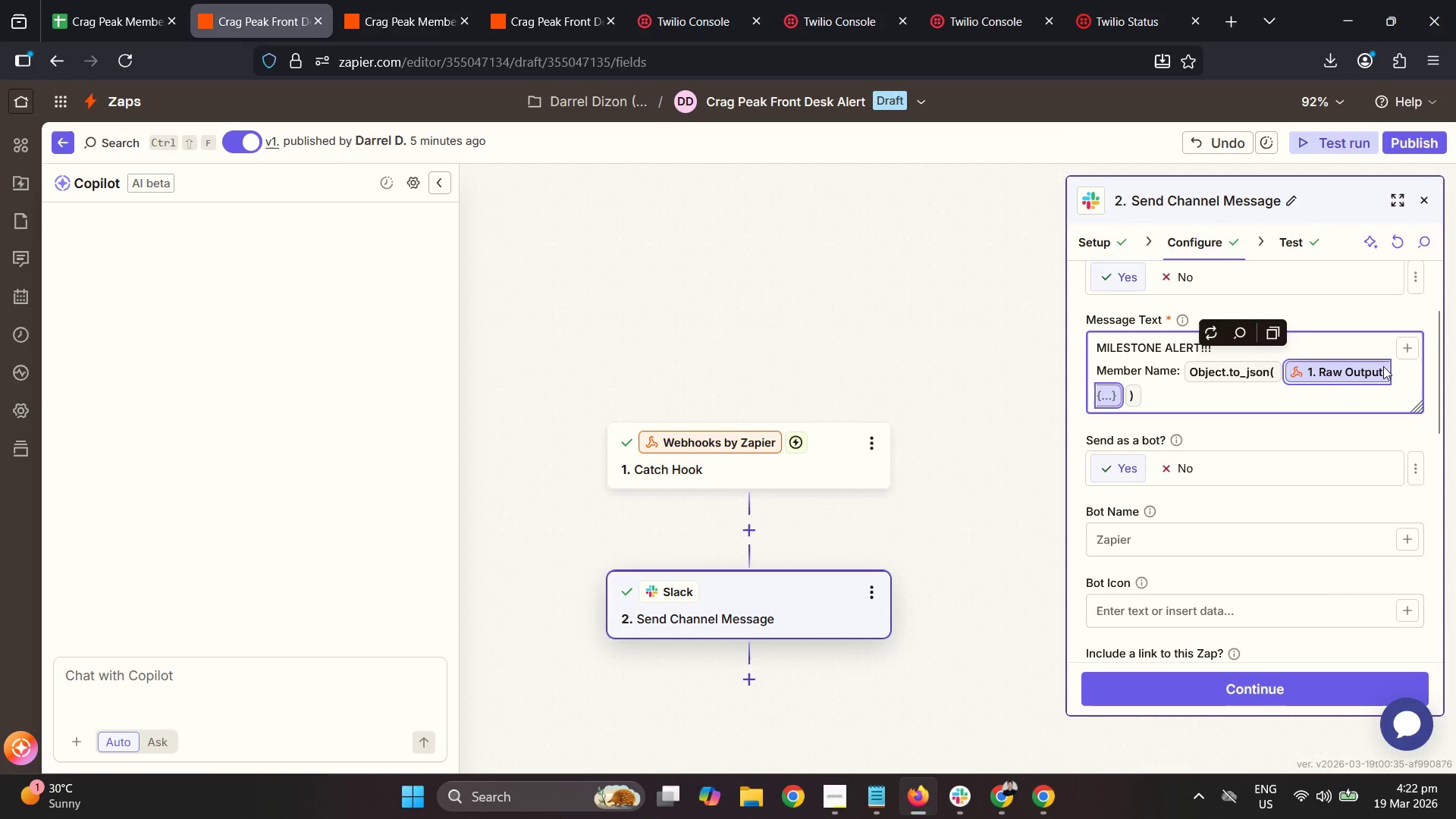 
key(Backspace)
 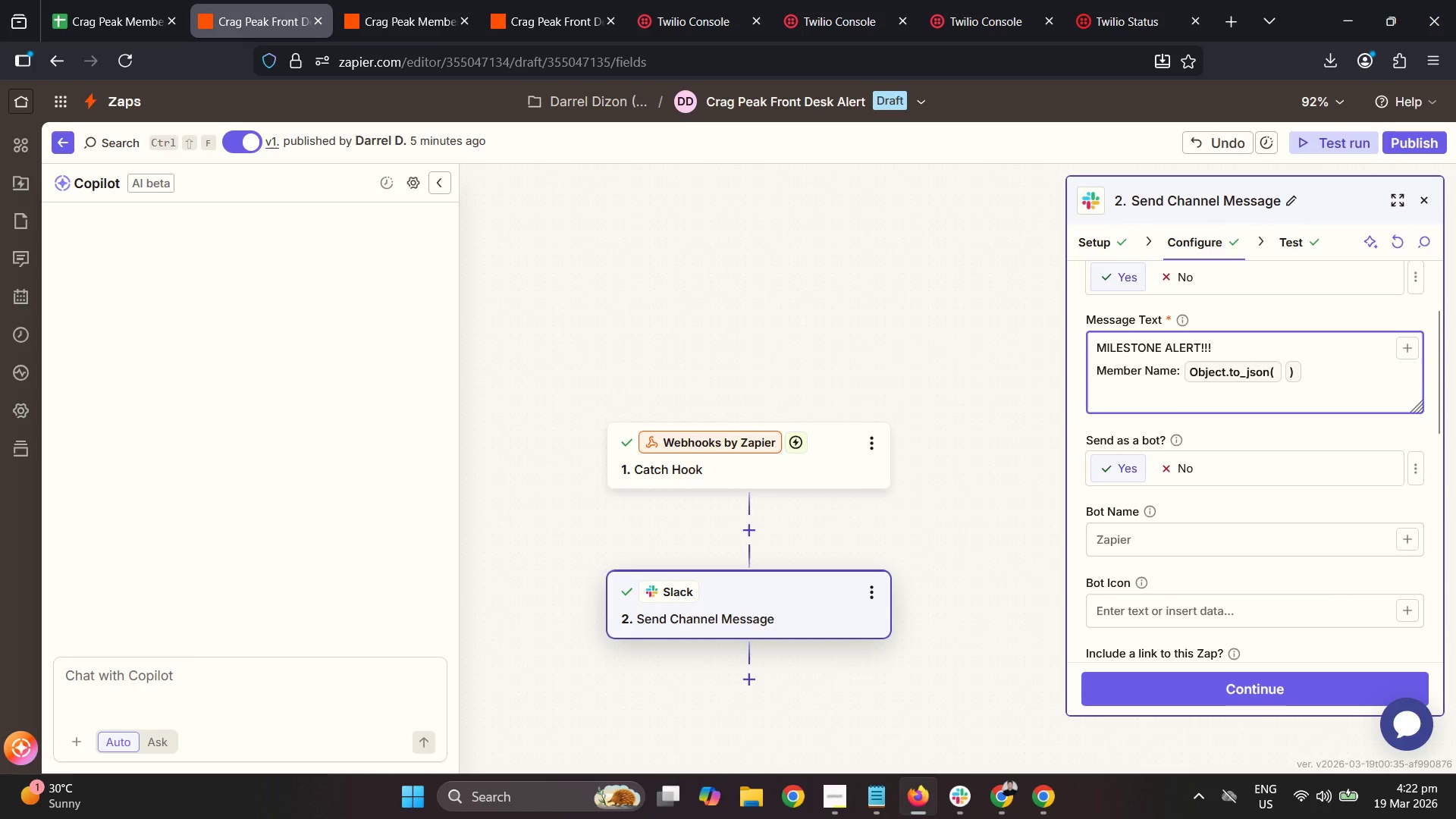 
key(Backspace)
 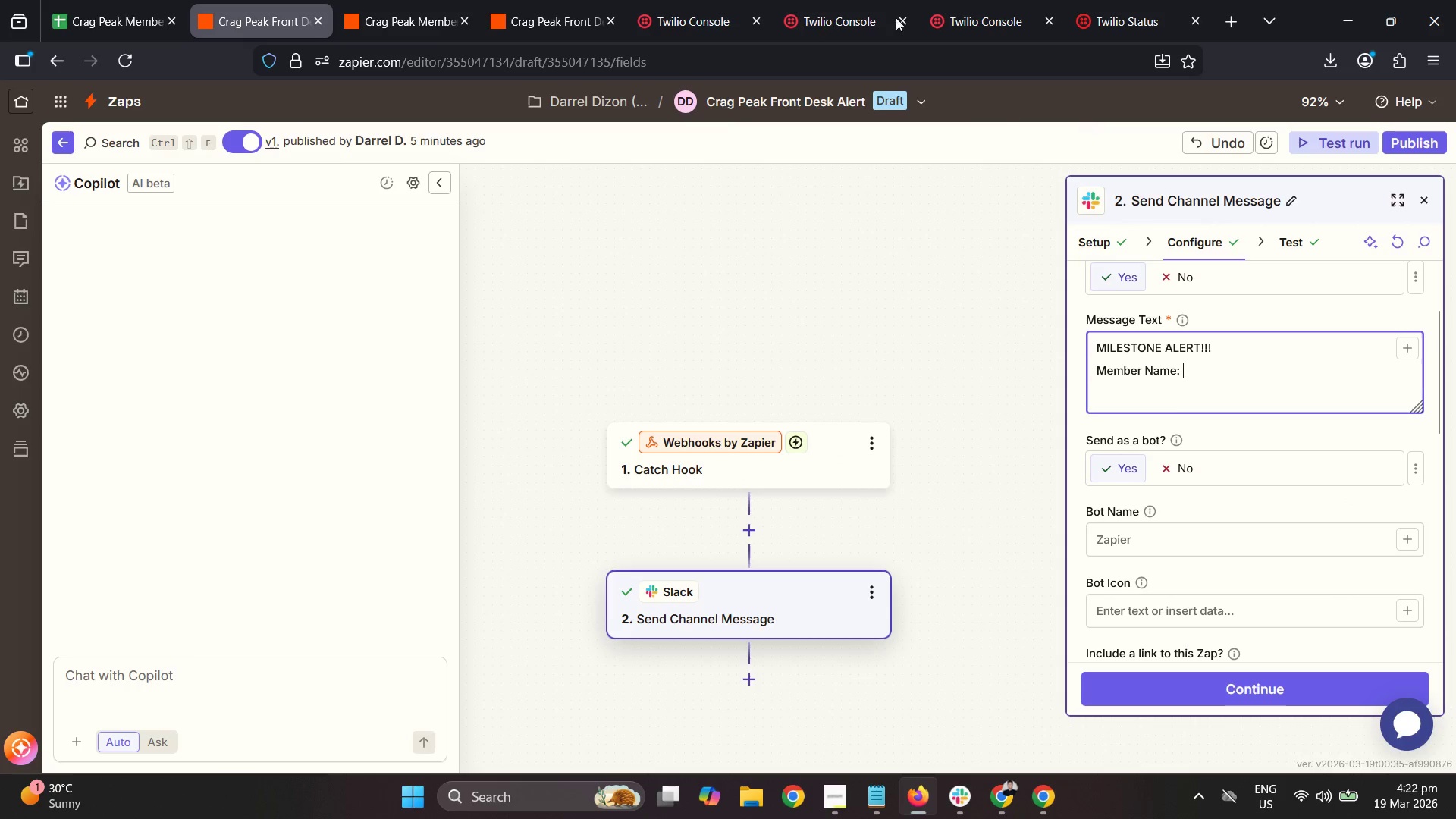 
left_click([390, 0])
 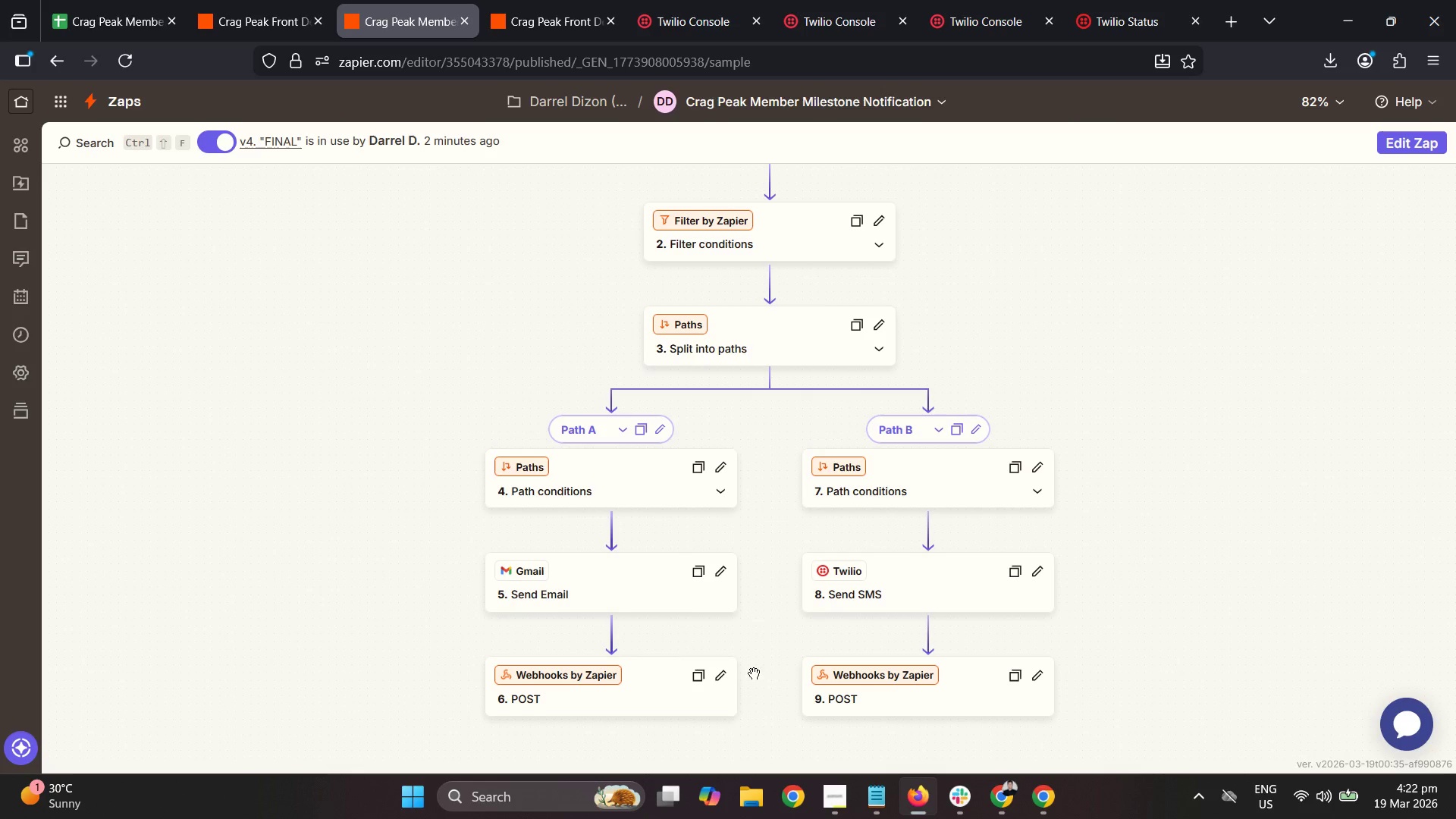 
mouse_move([737, 661])
 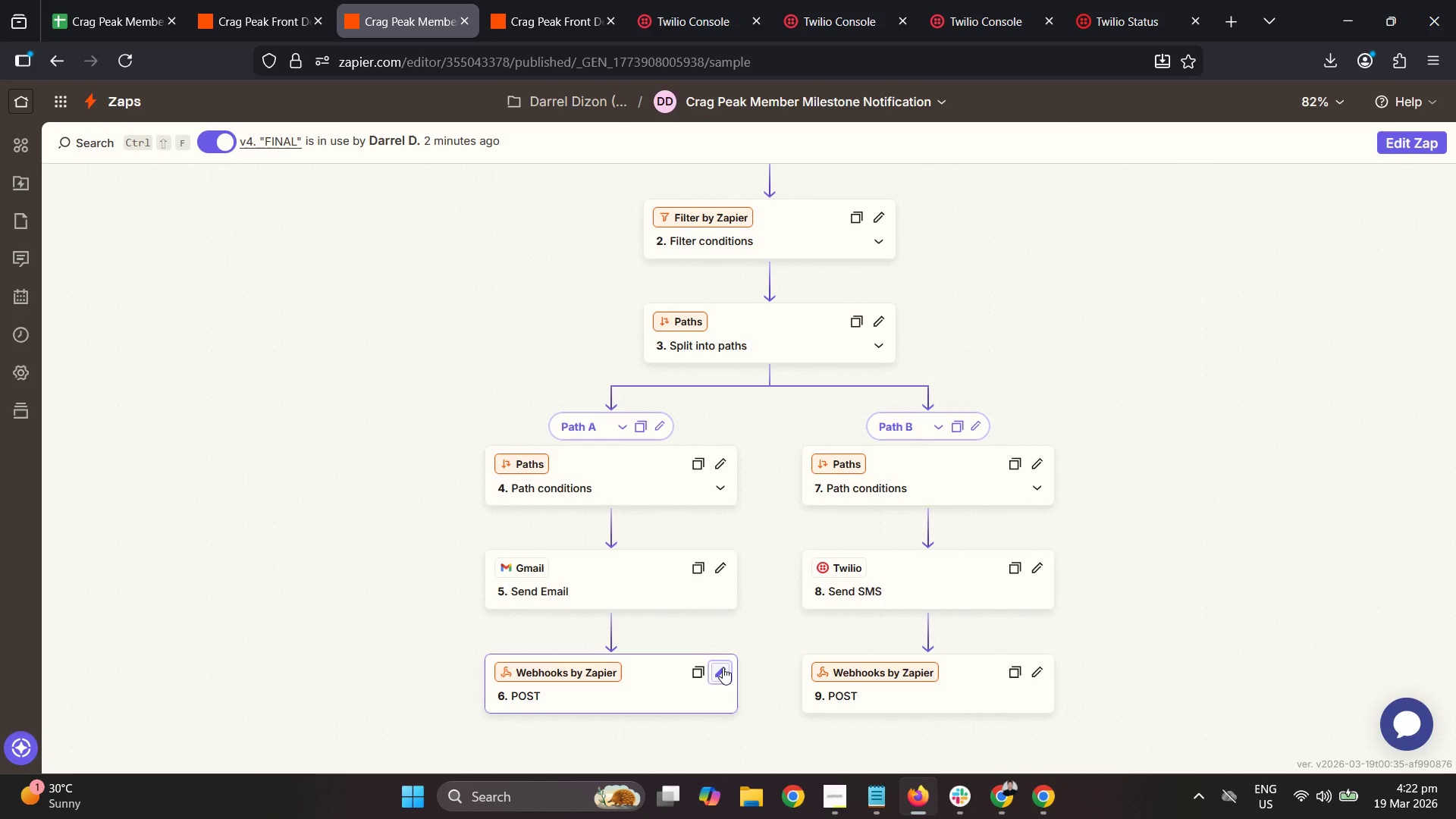 
scroll: coordinate [723, 668], scroll_direction: down, amount: 1.0
 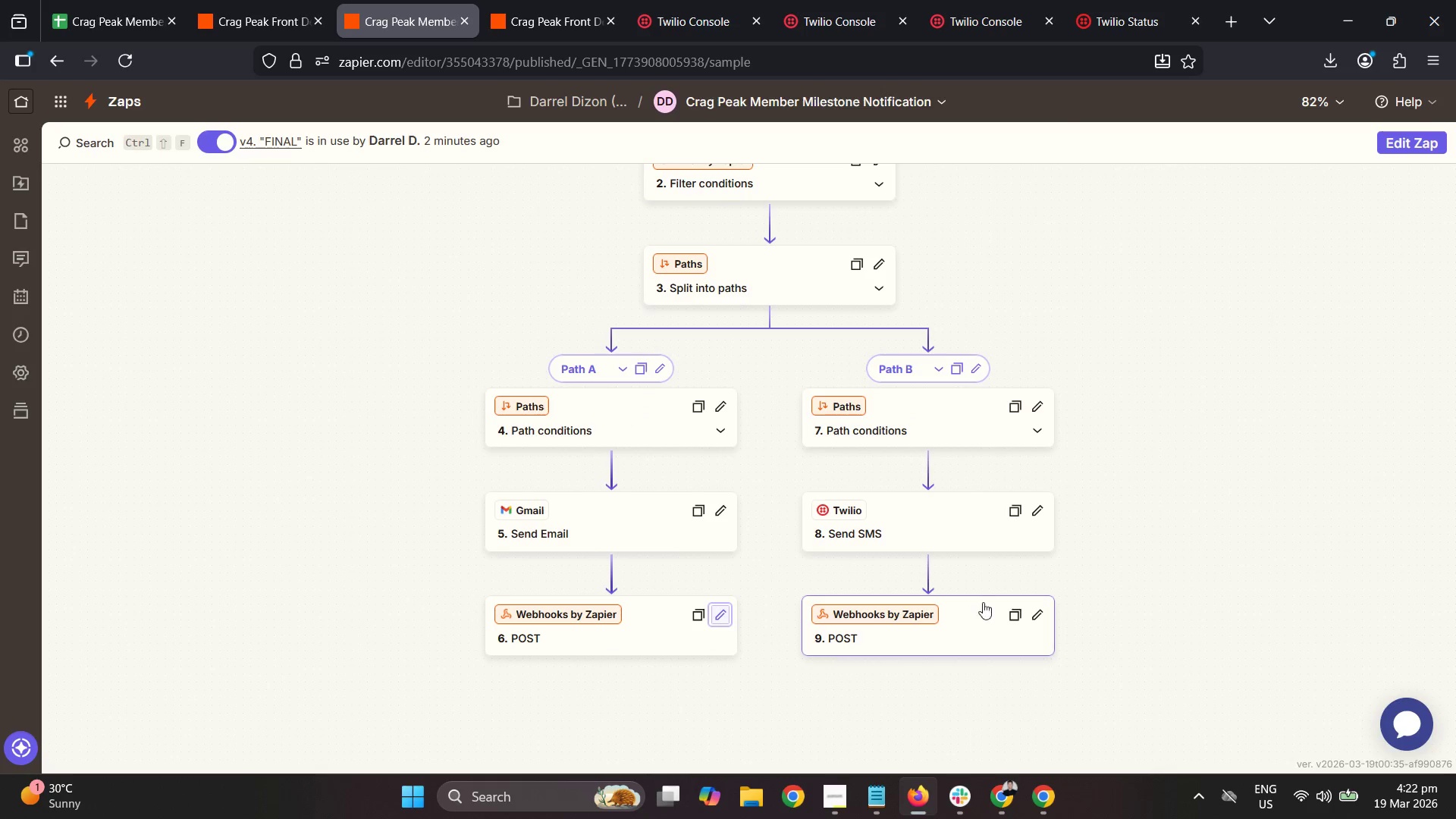 
left_click([1389, 149])
 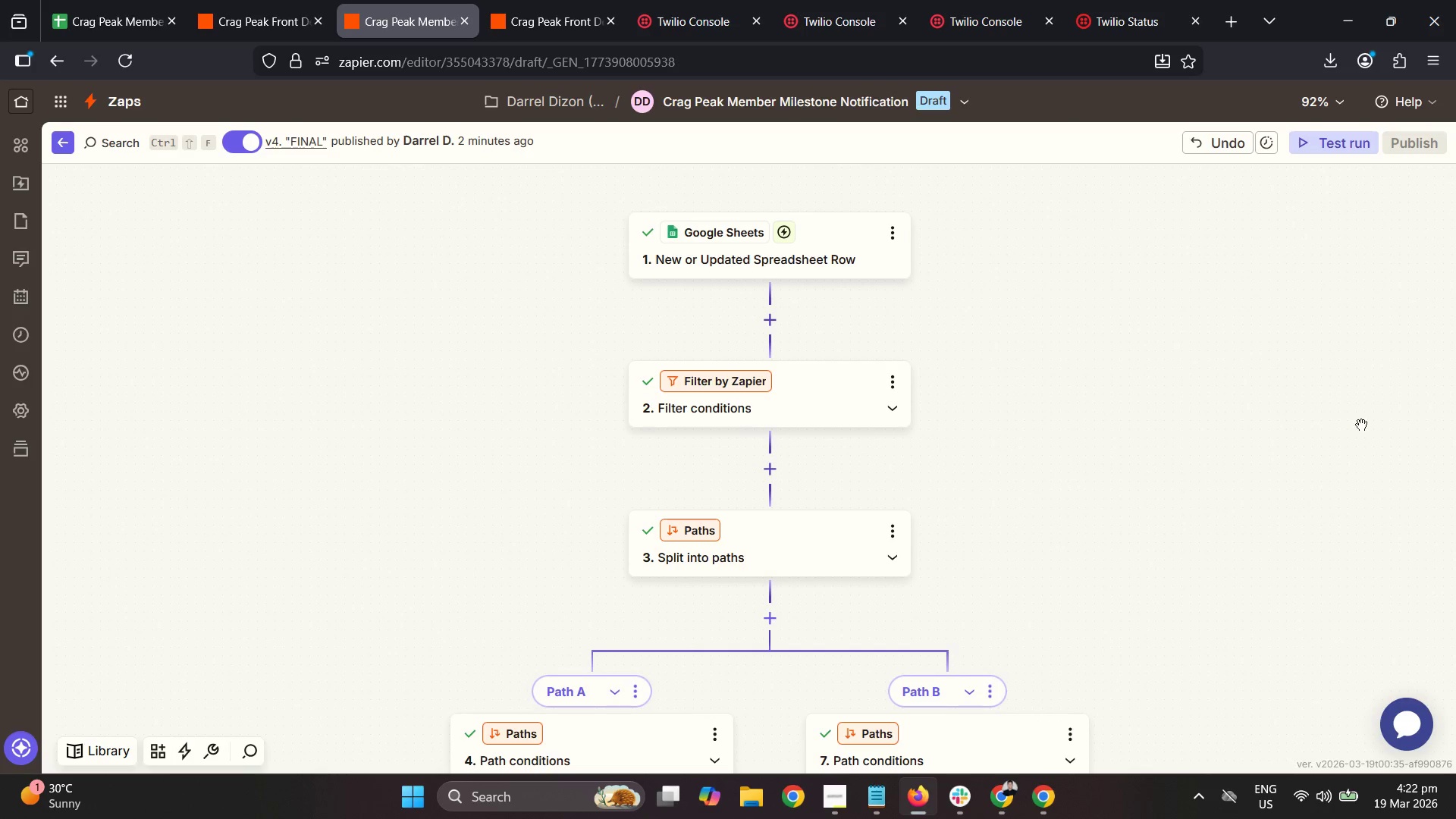 
scroll: coordinate [887, 604], scroll_direction: down, amount: 4.0
 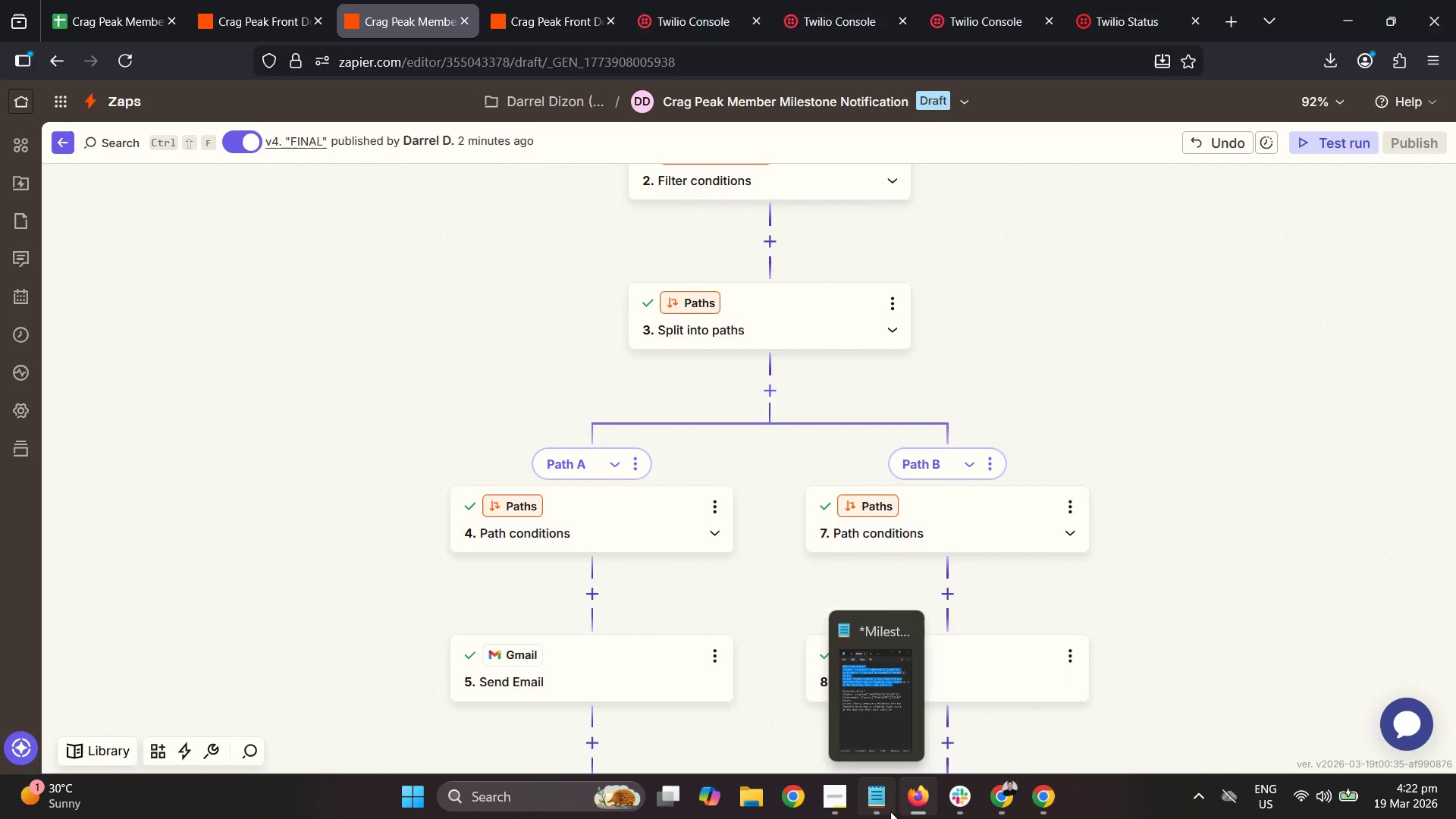 
left_click([842, 811])